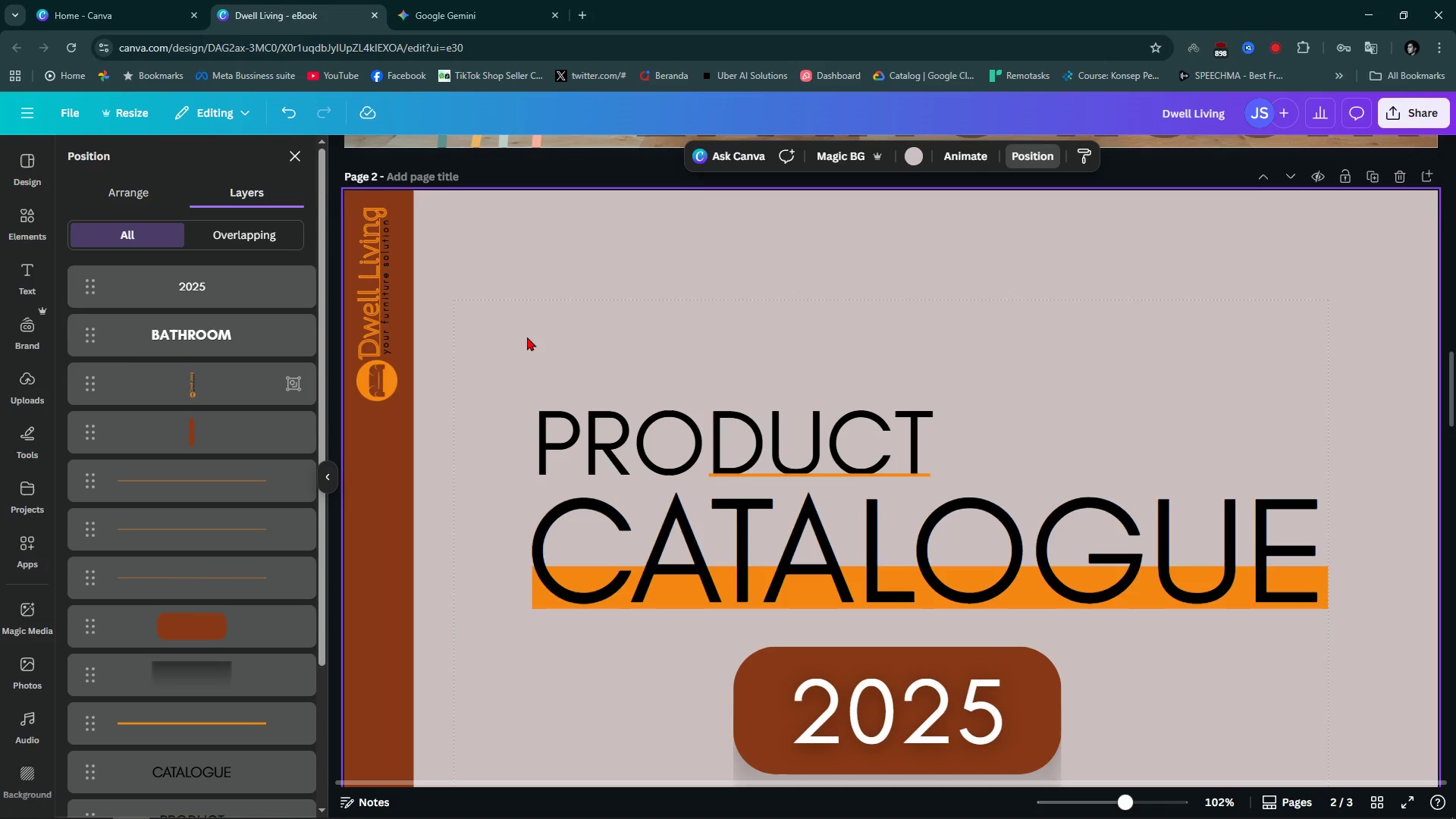 
left_click([527, 337])
 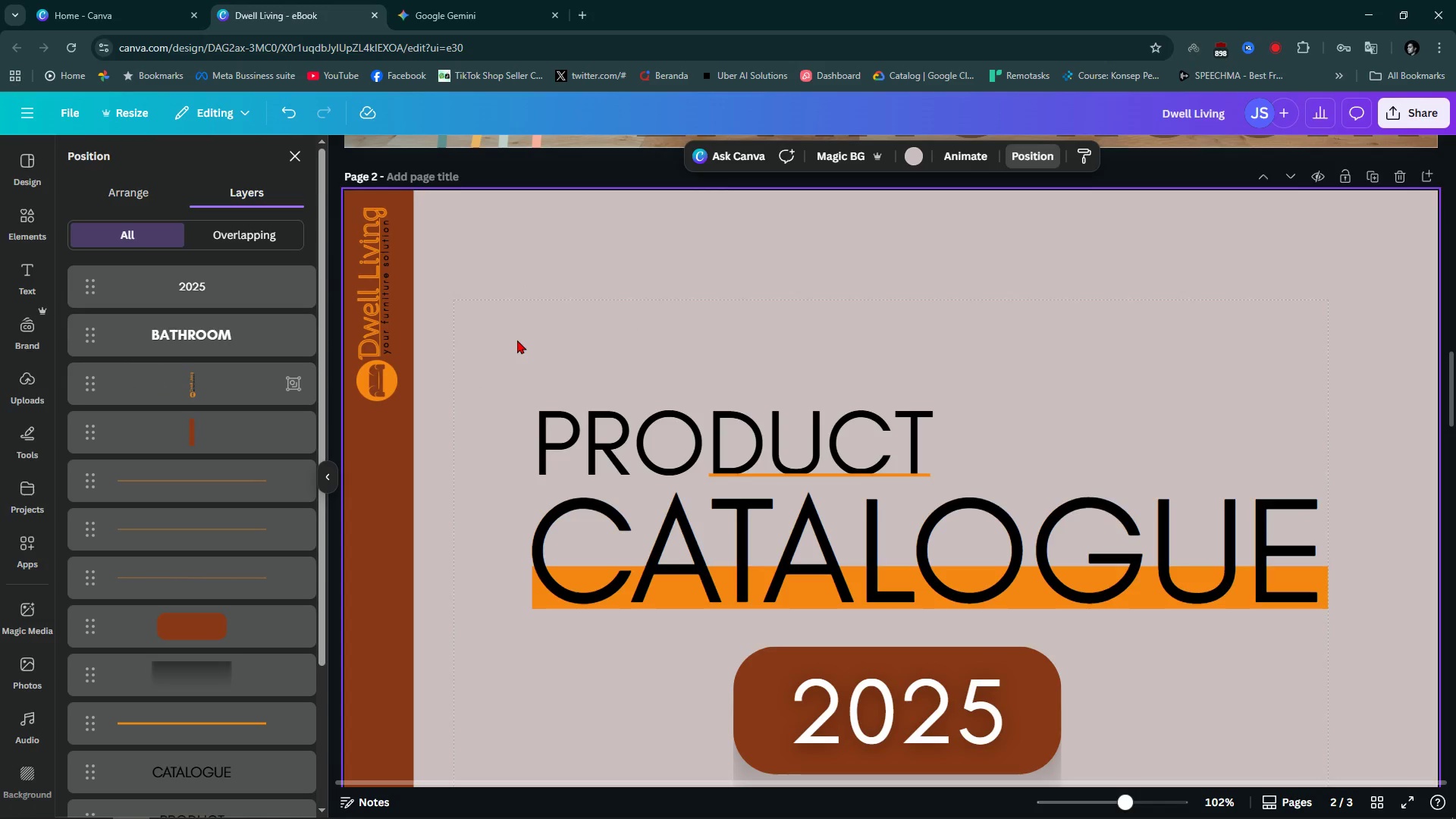 
hold_key(key=ControlLeft, duration=0.83)
scroll: coordinate [517, 340], scroll_direction: down, amount: 6.0
 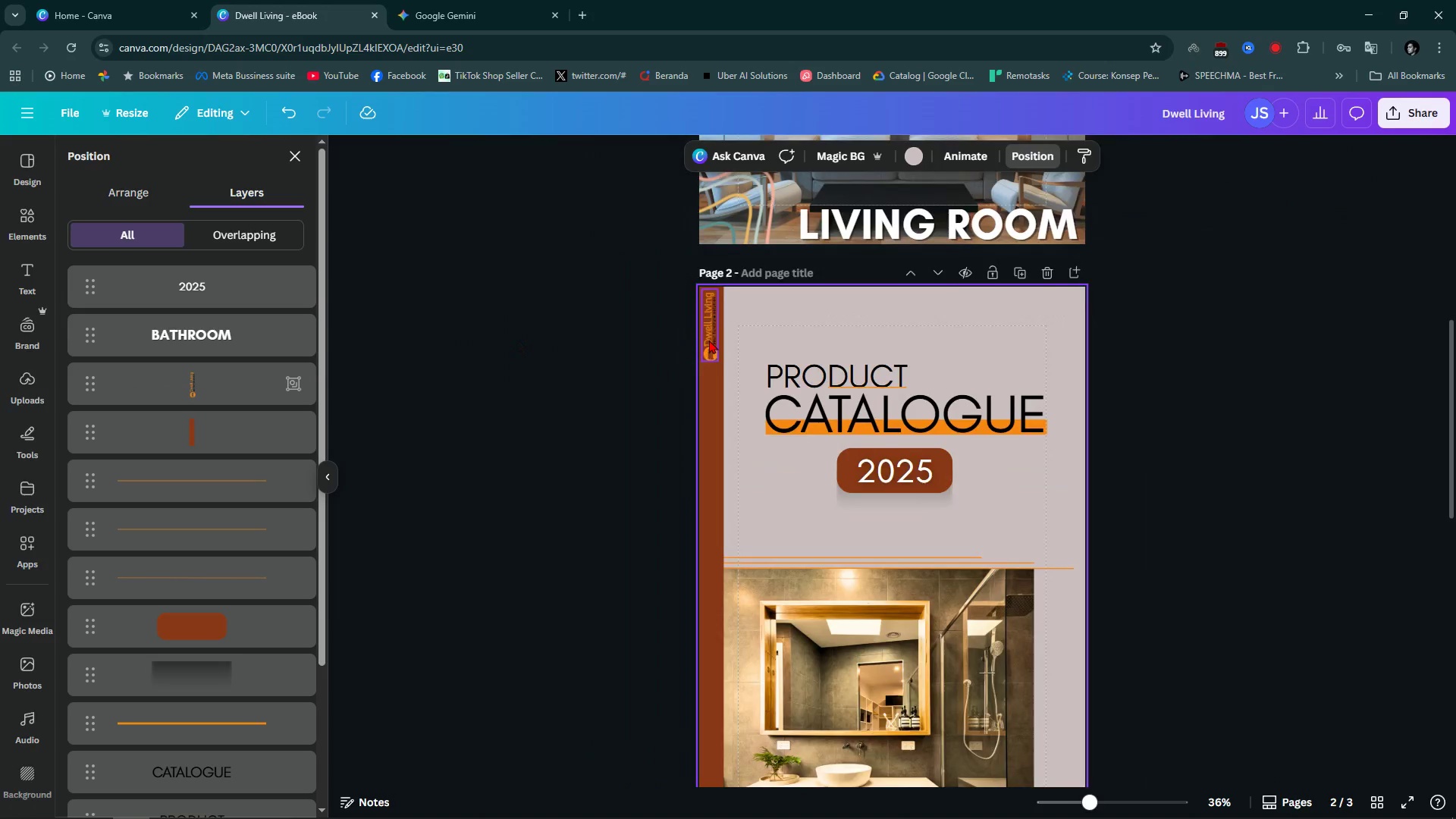 
hold_key(key=ControlLeft, duration=0.41)
scroll: coordinate [725, 357], scroll_direction: up, amount: 3.0
 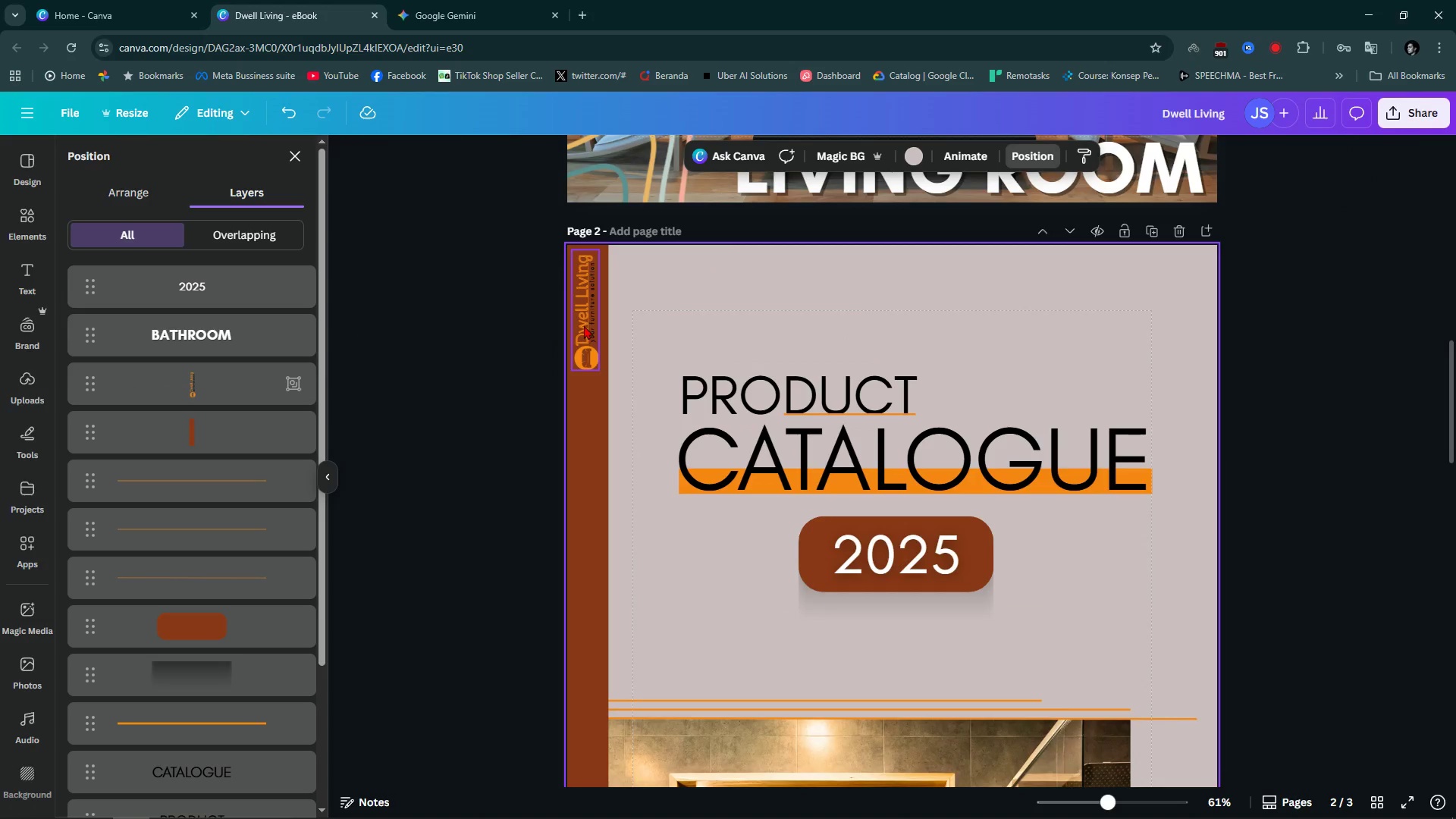 
left_click([584, 325])
 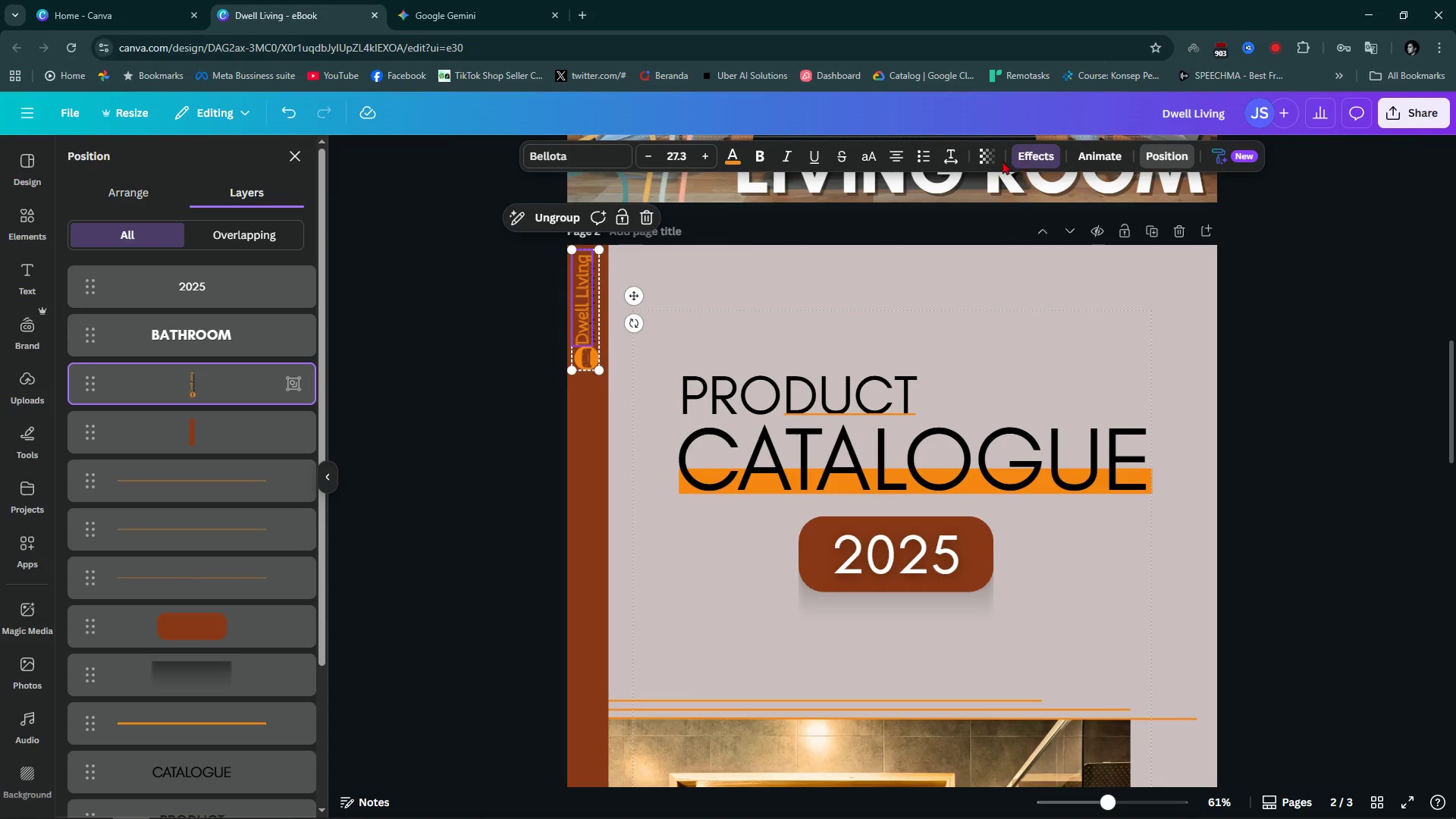 
left_click([999, 161])
 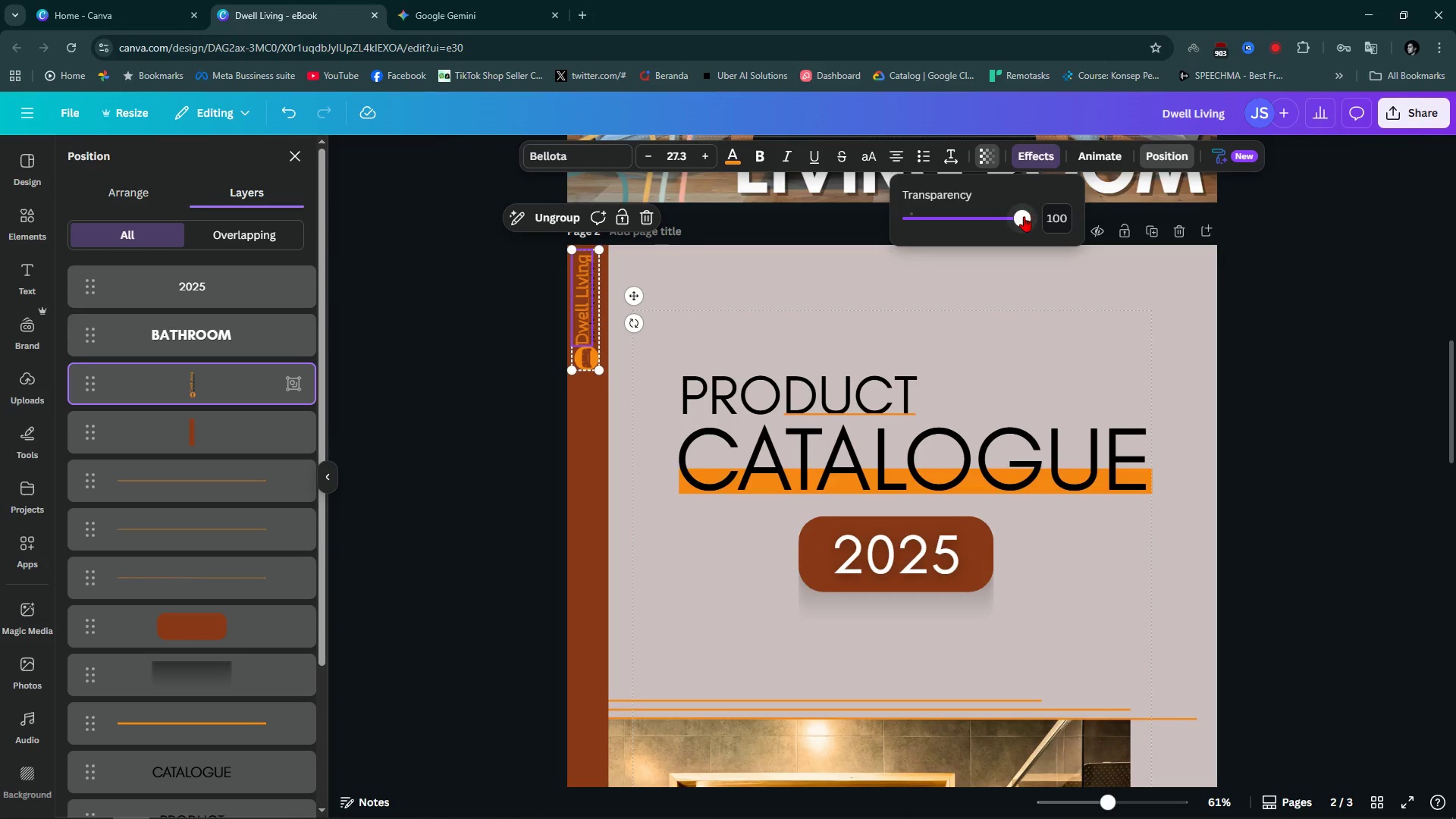 
left_click_drag(start_coordinate=[1018, 218], to_coordinate=[1073, 234])
 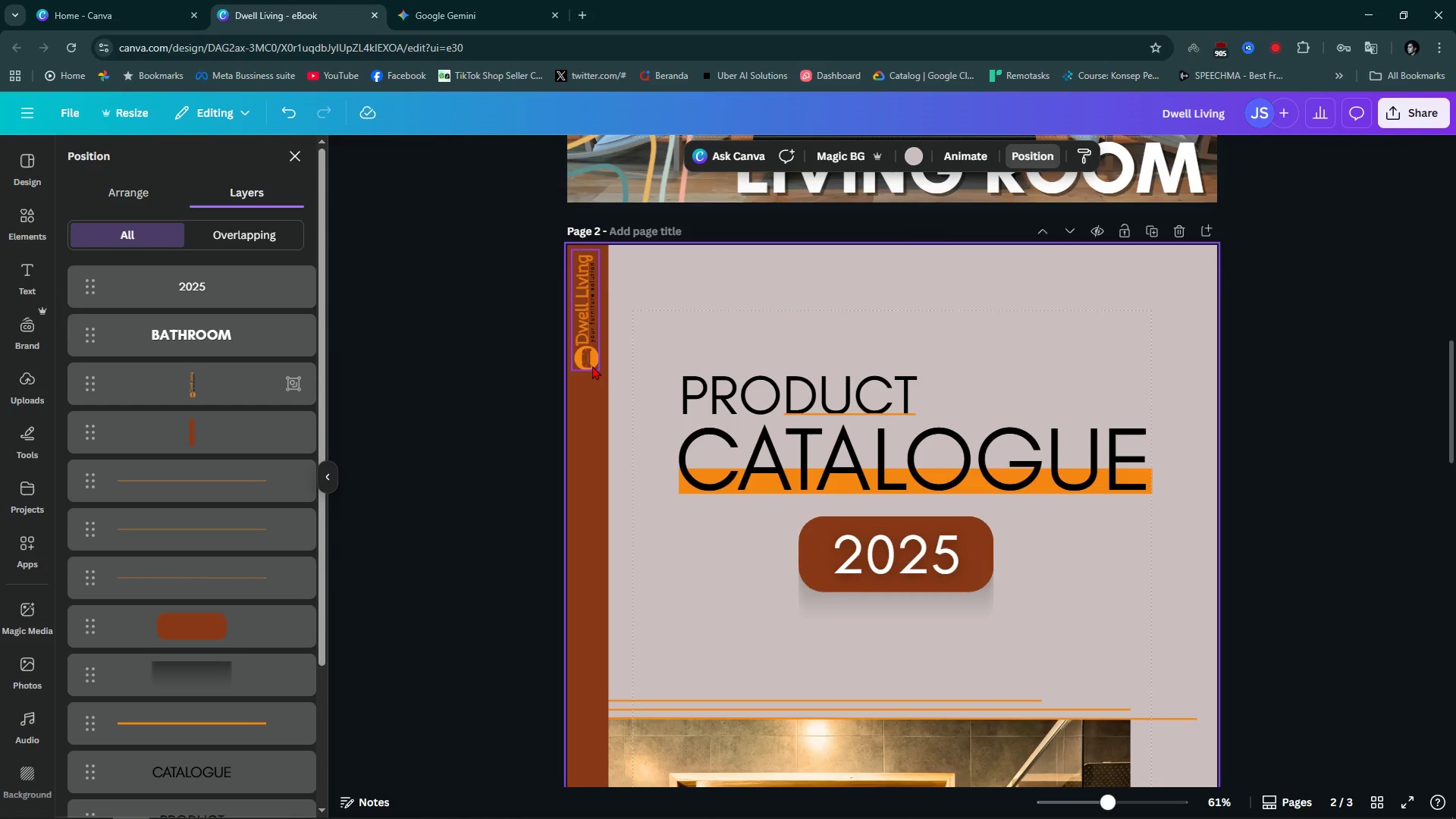 
left_click([592, 366])
 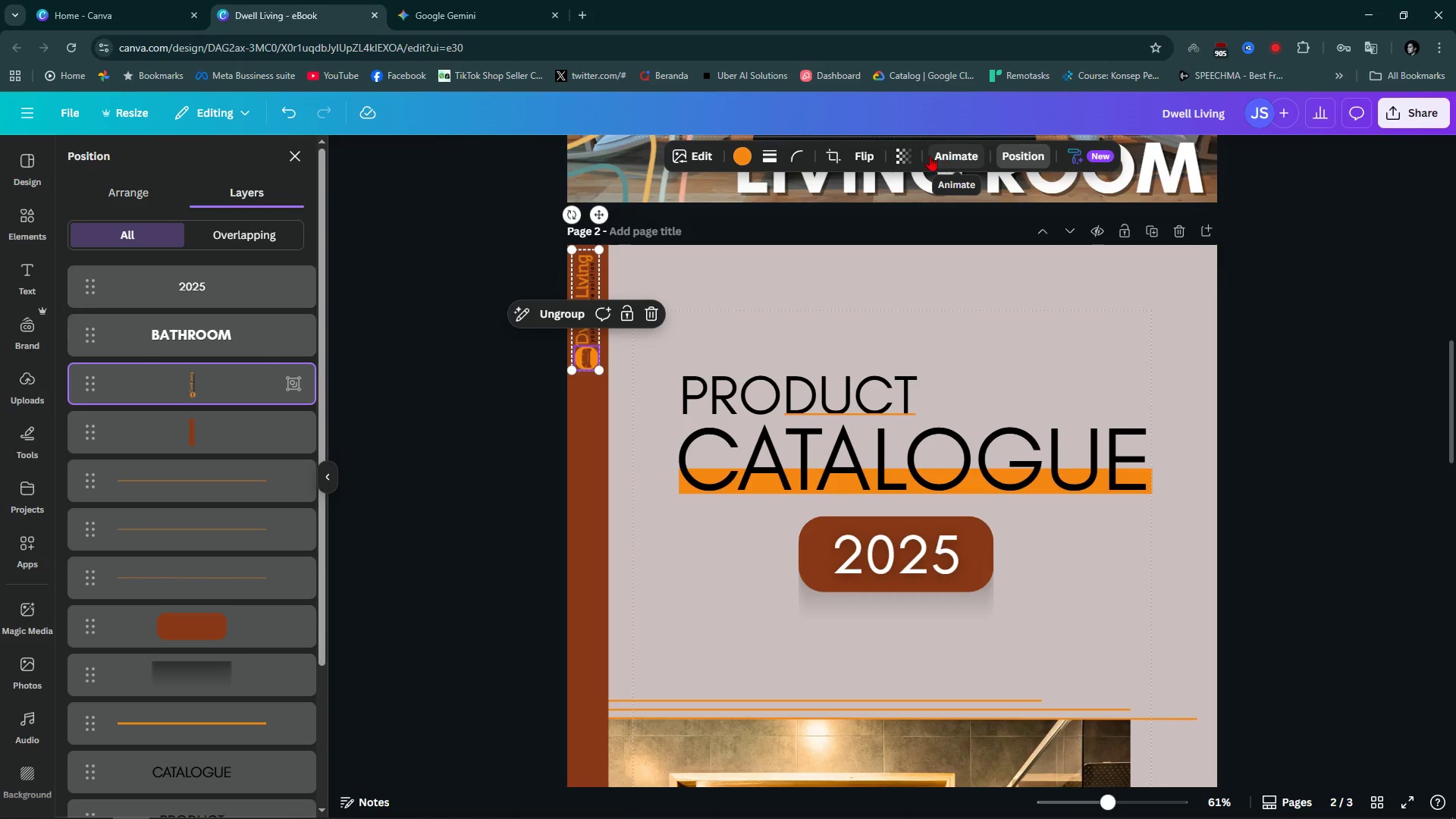 
left_click([908, 152])
 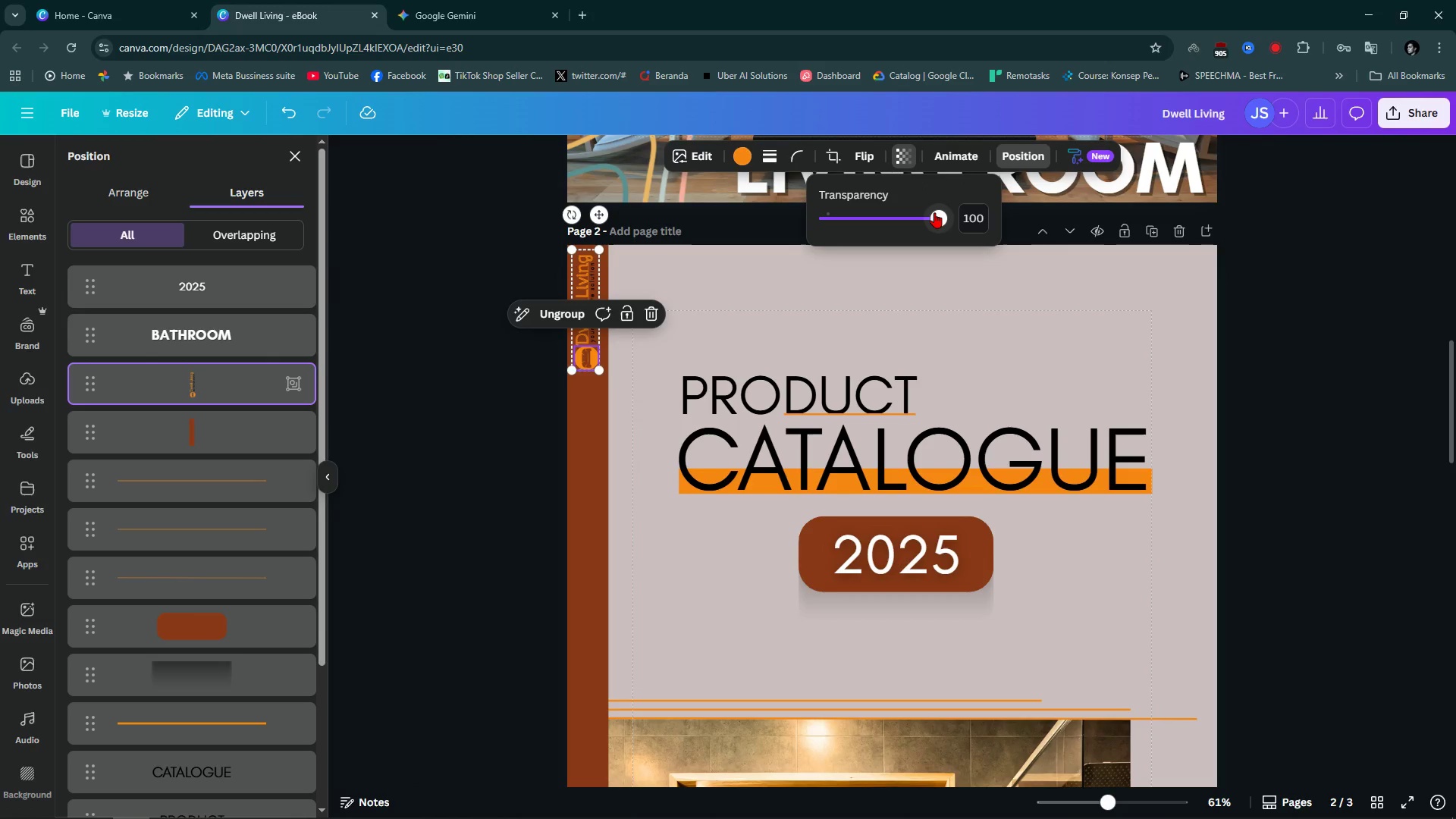 
left_click_drag(start_coordinate=[934, 212], to_coordinate=[959, 239])
 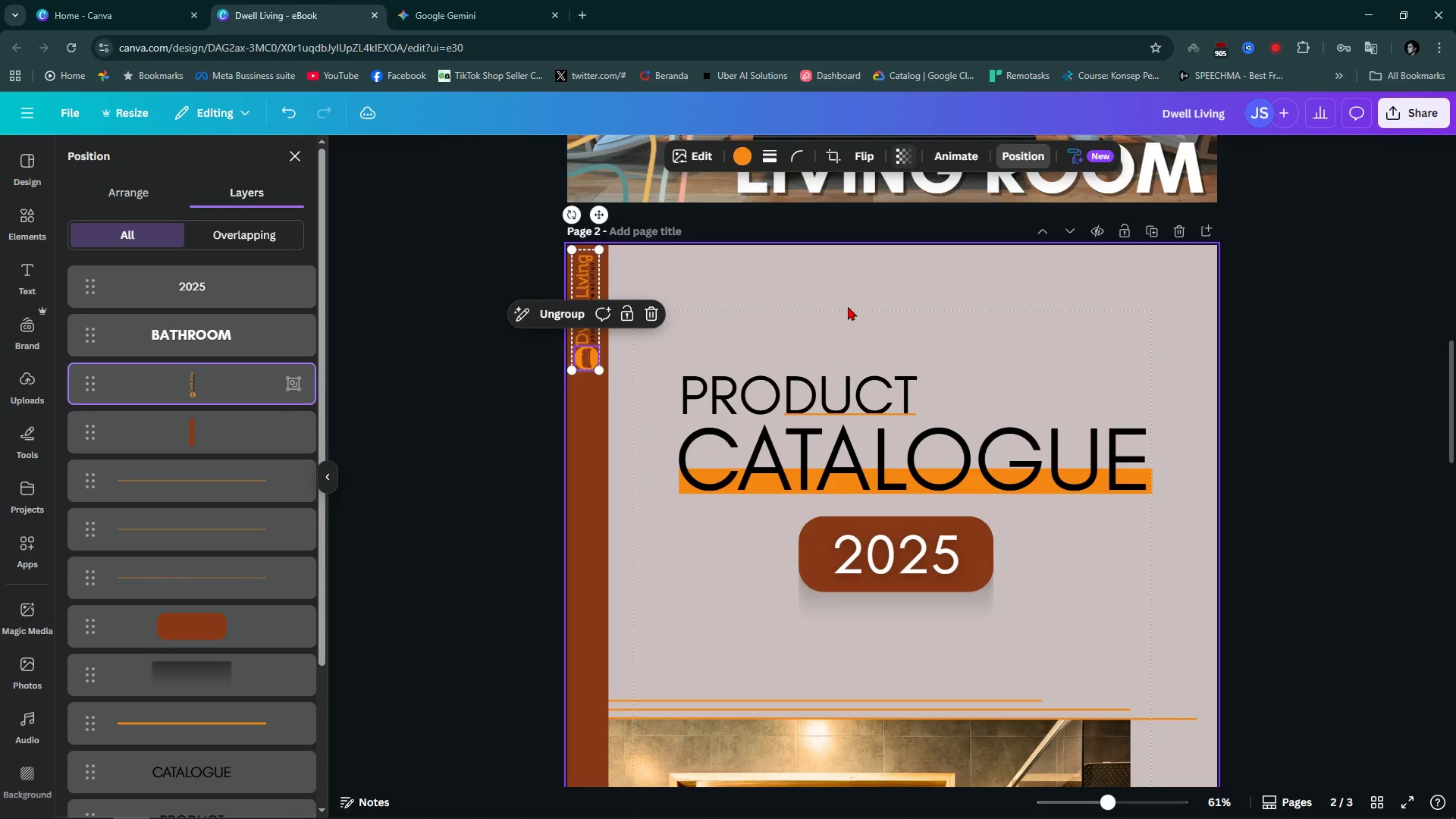 
left_click([848, 306])
 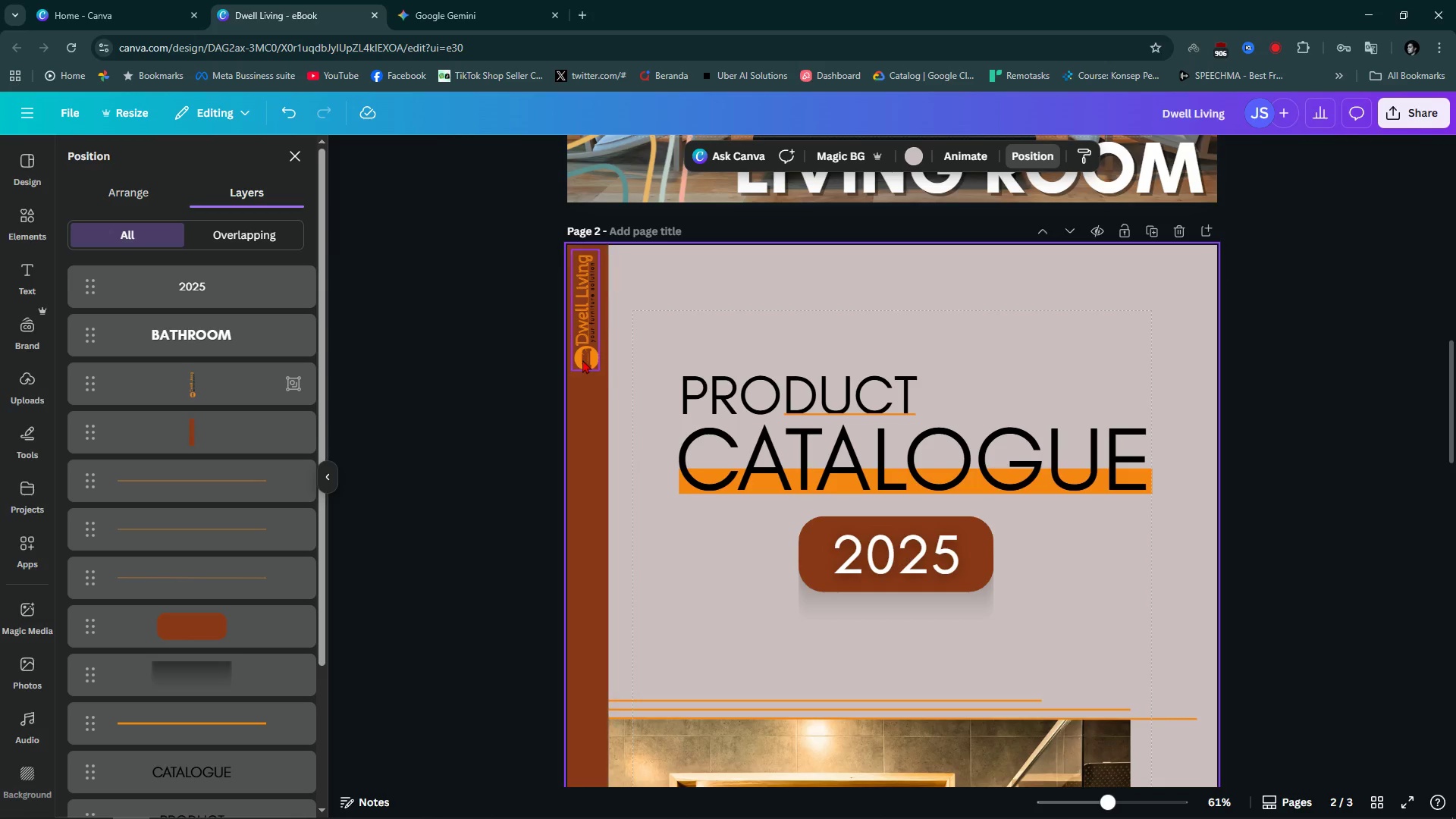 
left_click([582, 359])
 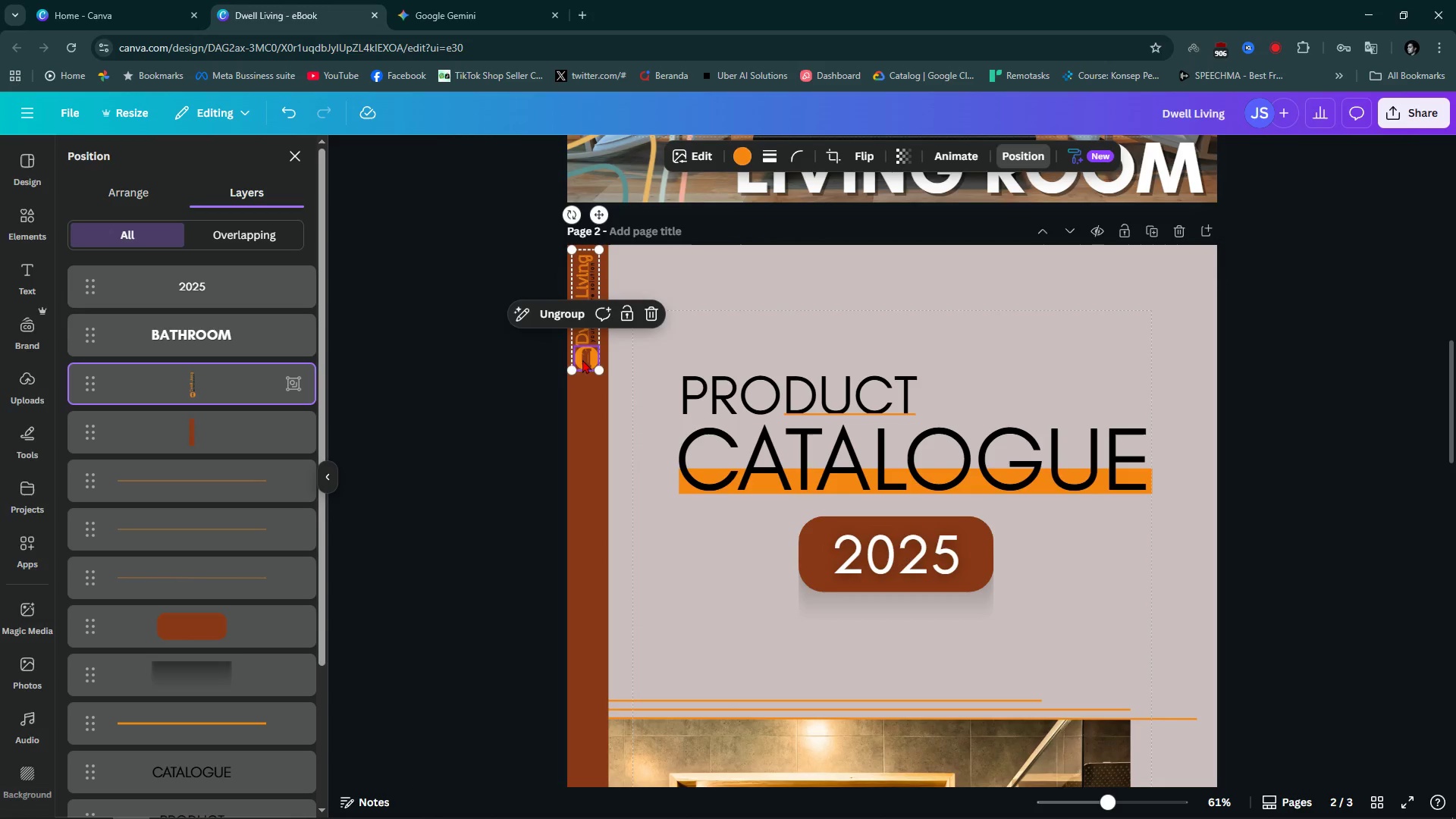 
key(Control+A)
 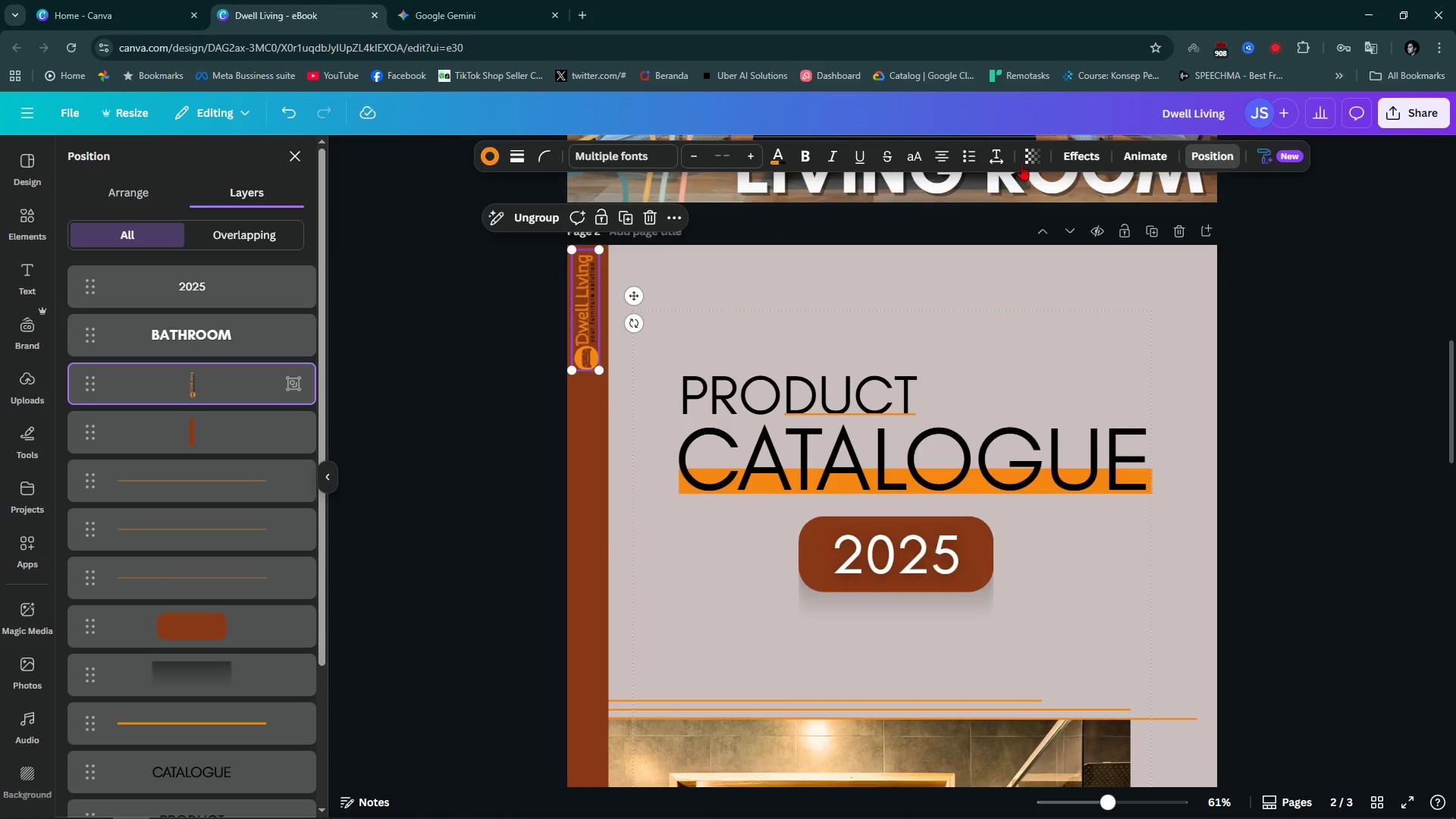 
left_click([1042, 155])
 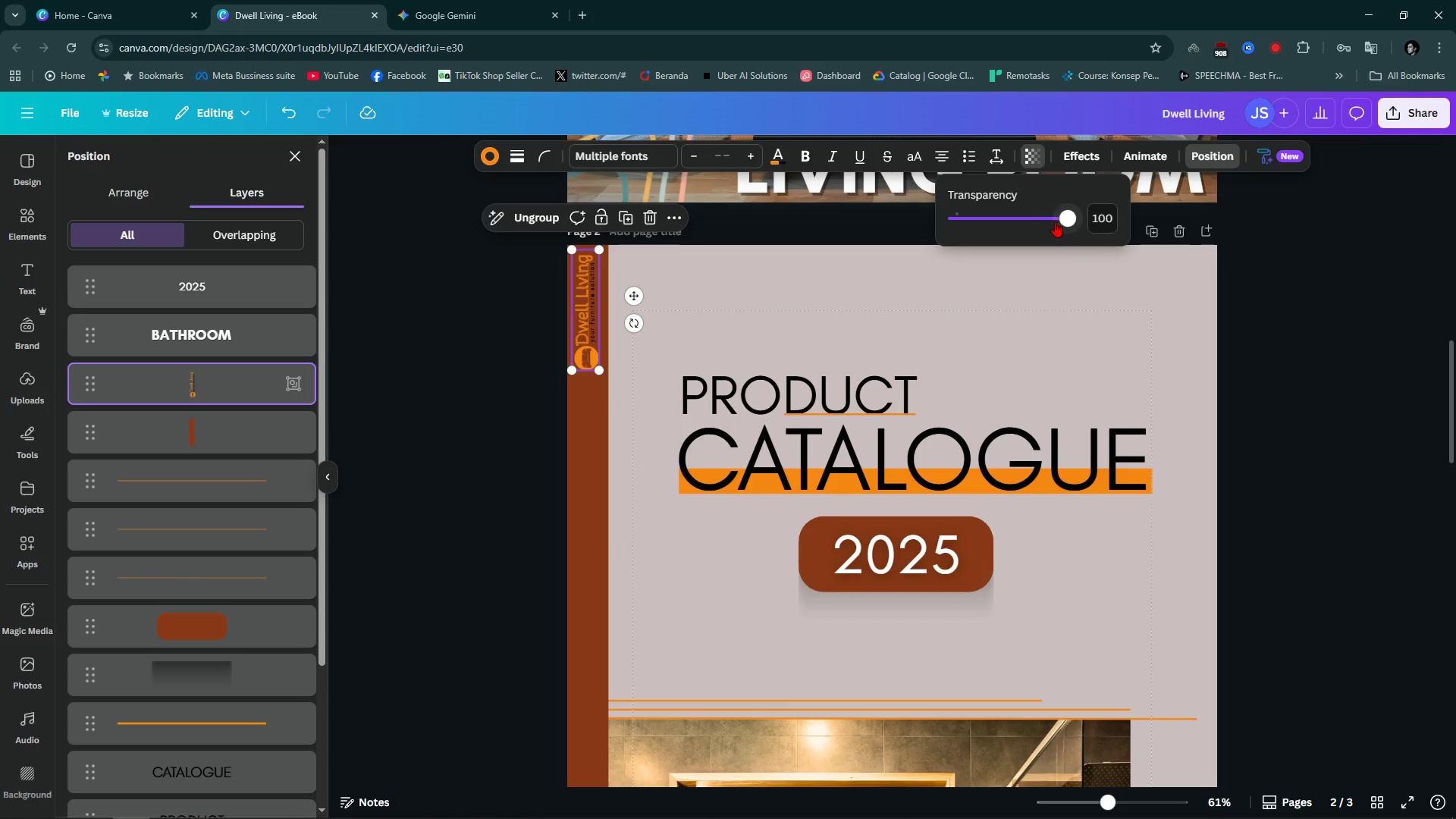 
left_click_drag(start_coordinate=[1055, 221], to_coordinate=[1006, 225])
 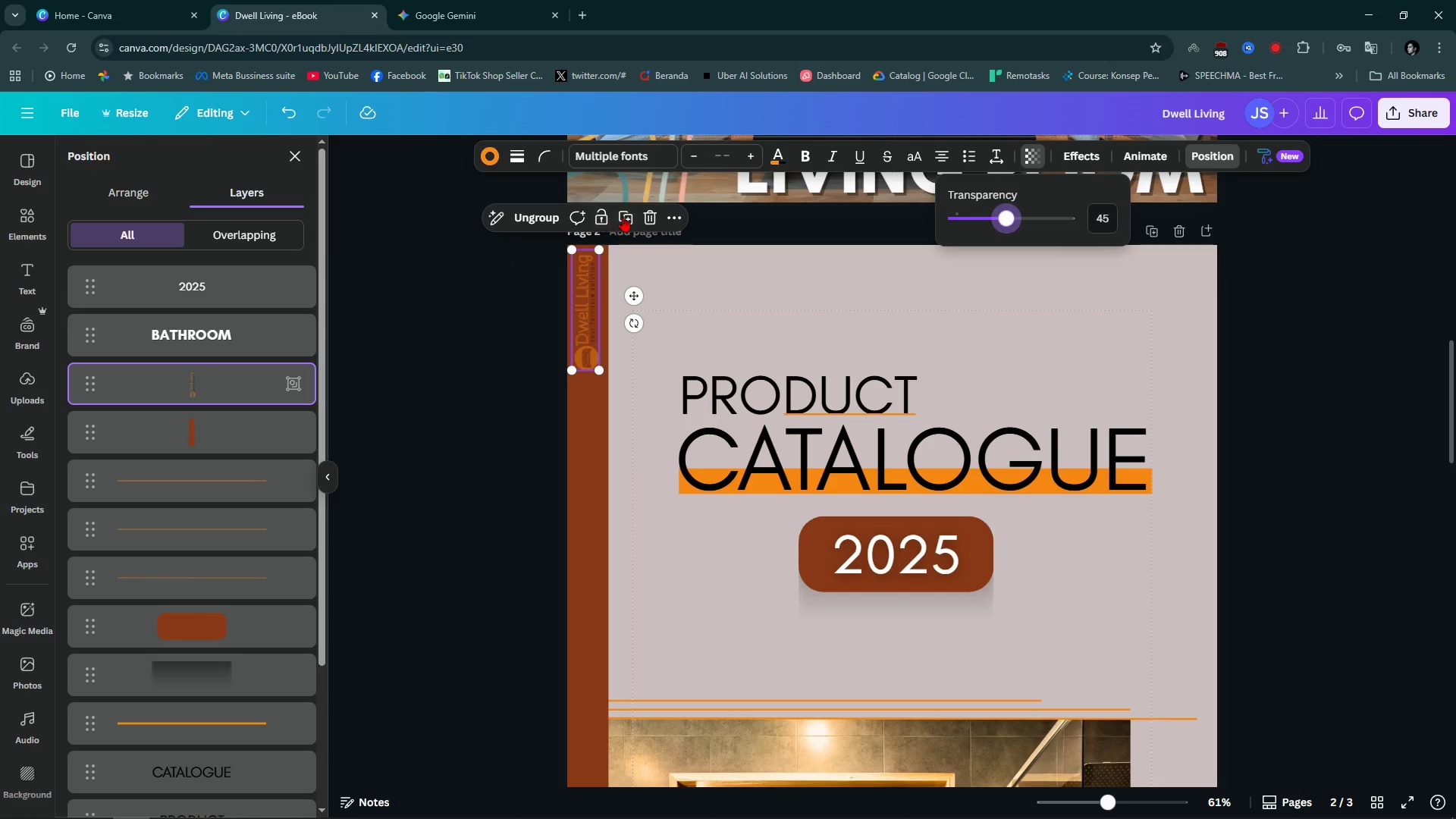 
left_click([624, 216])
 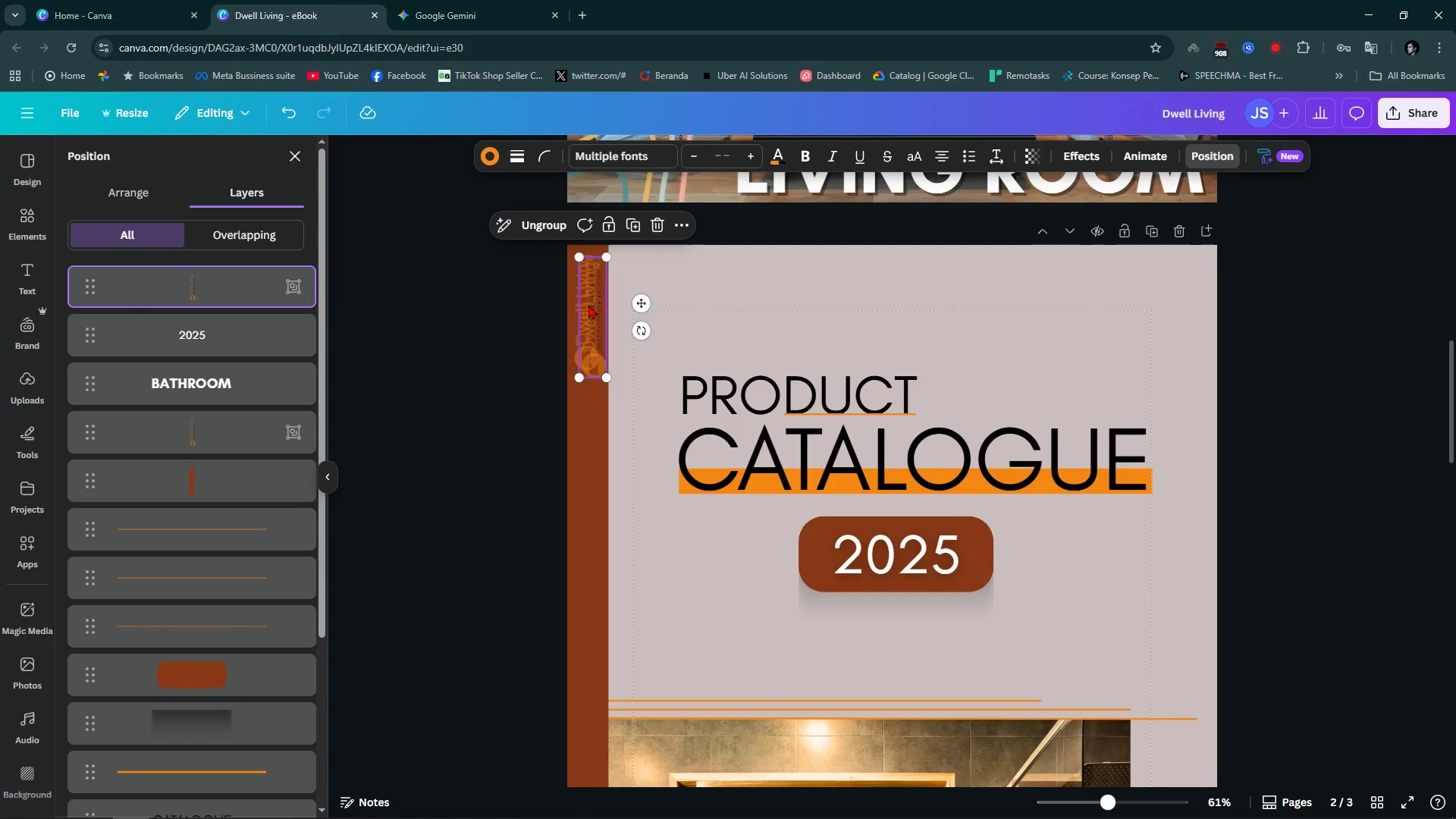 
left_click_drag(start_coordinate=[588, 305], to_coordinate=[585, 519])
 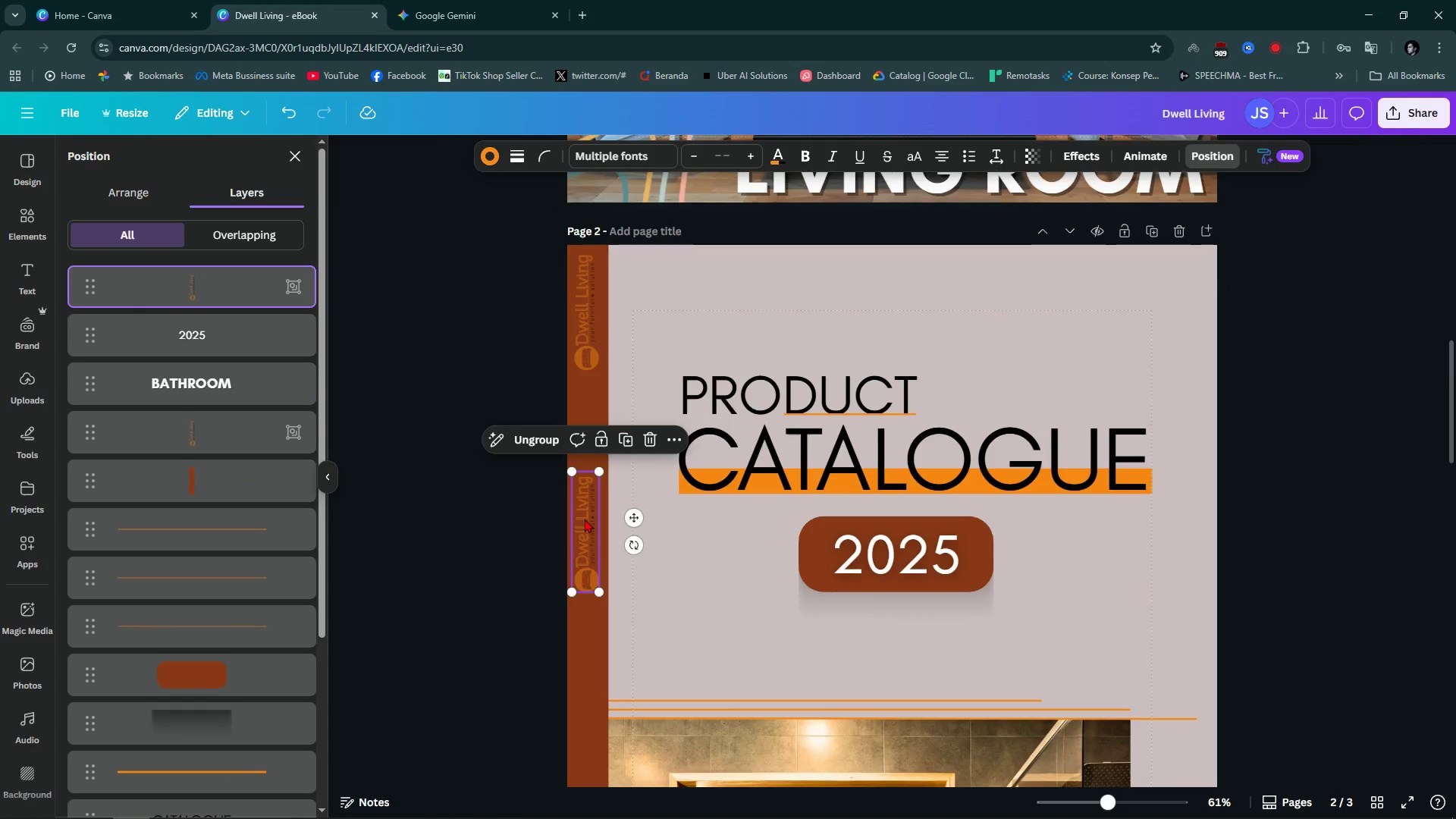 
scroll: coordinate [585, 519], scroll_direction: down, amount: 3.0
 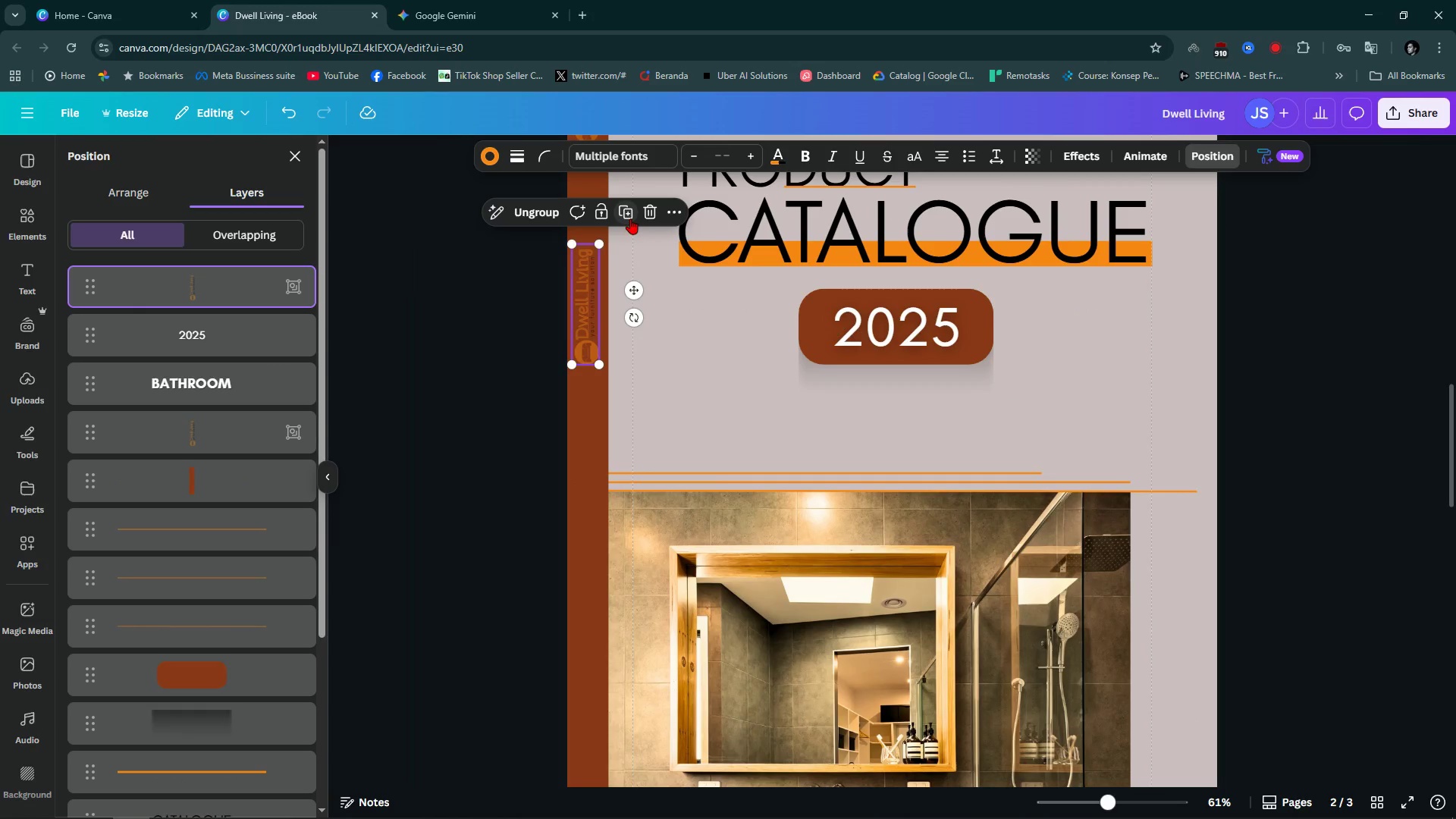 
left_click([630, 218])
 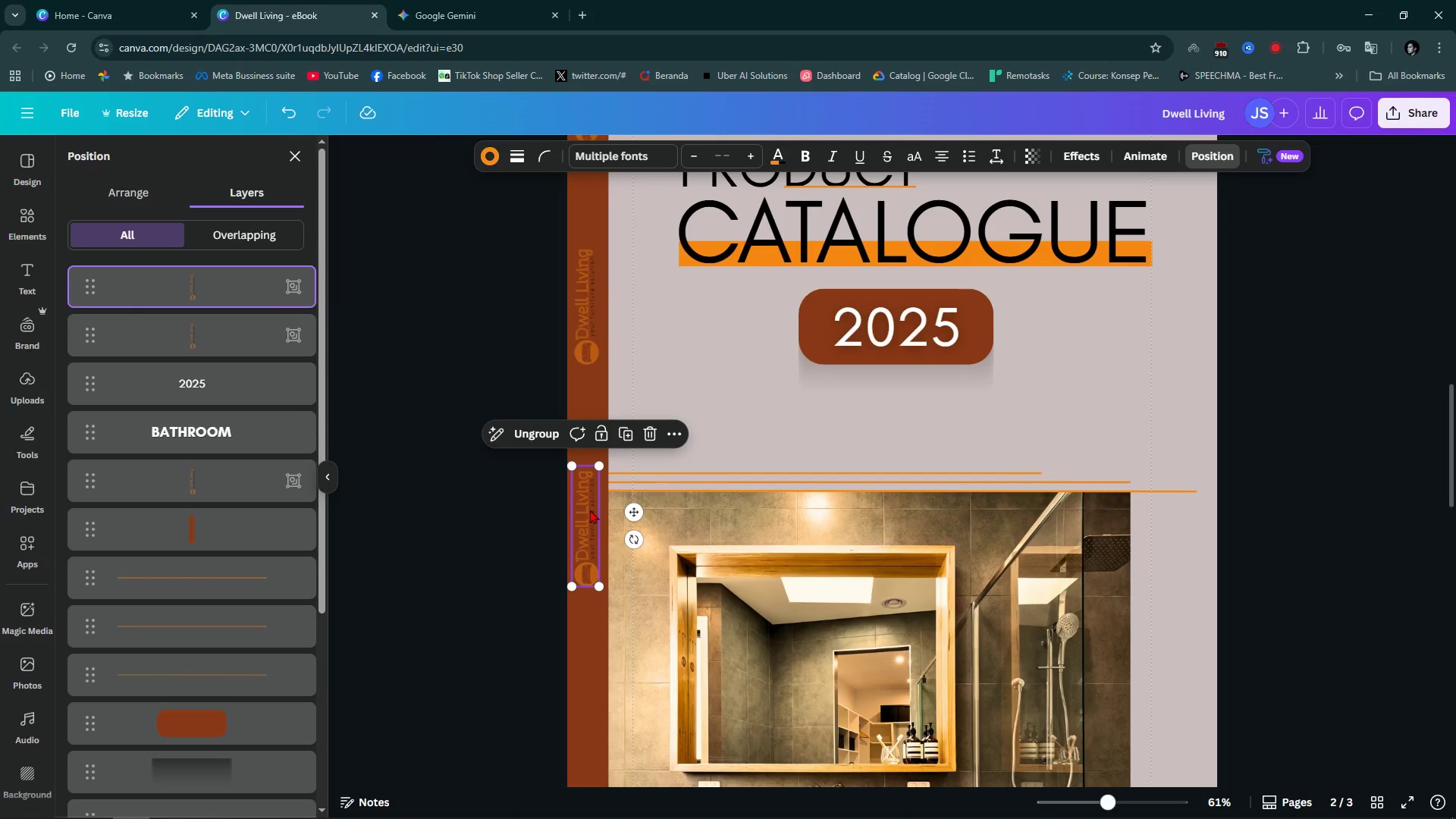 
scroll: coordinate [595, 528], scroll_direction: down, amount: 6.0
 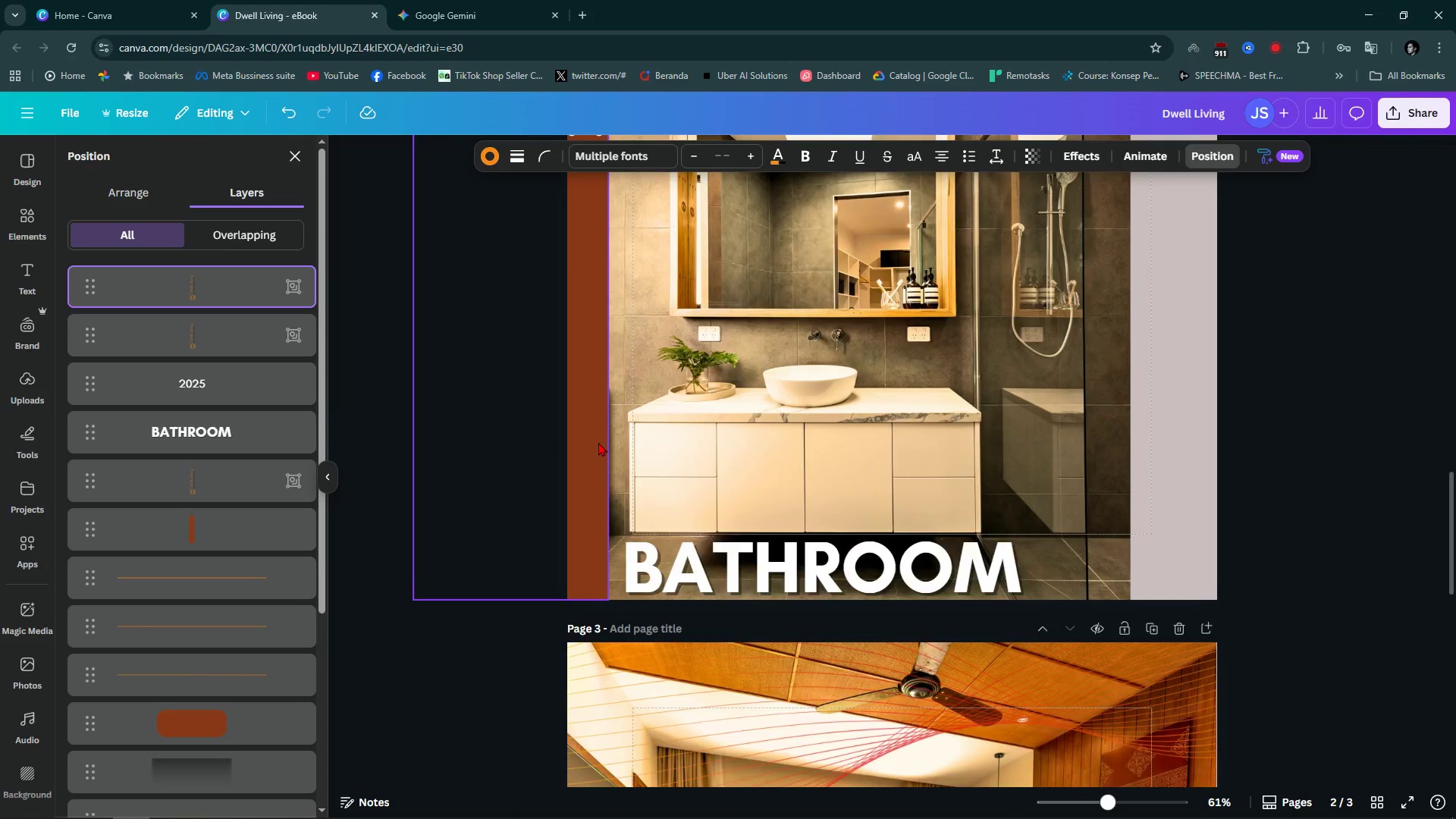 
scroll: coordinate [601, 435], scroll_direction: up, amount: 3.0
 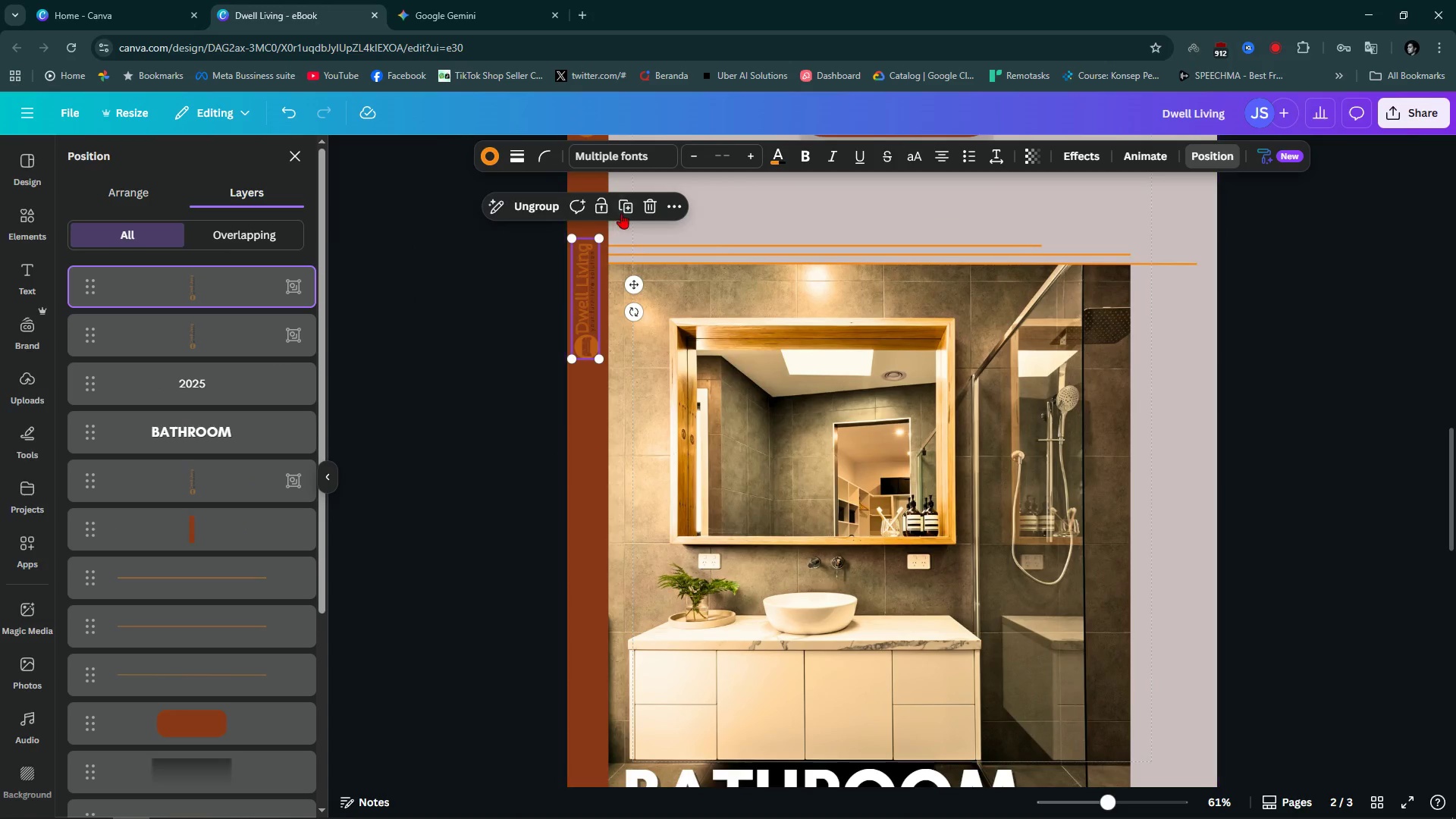 
left_click([621, 213])
 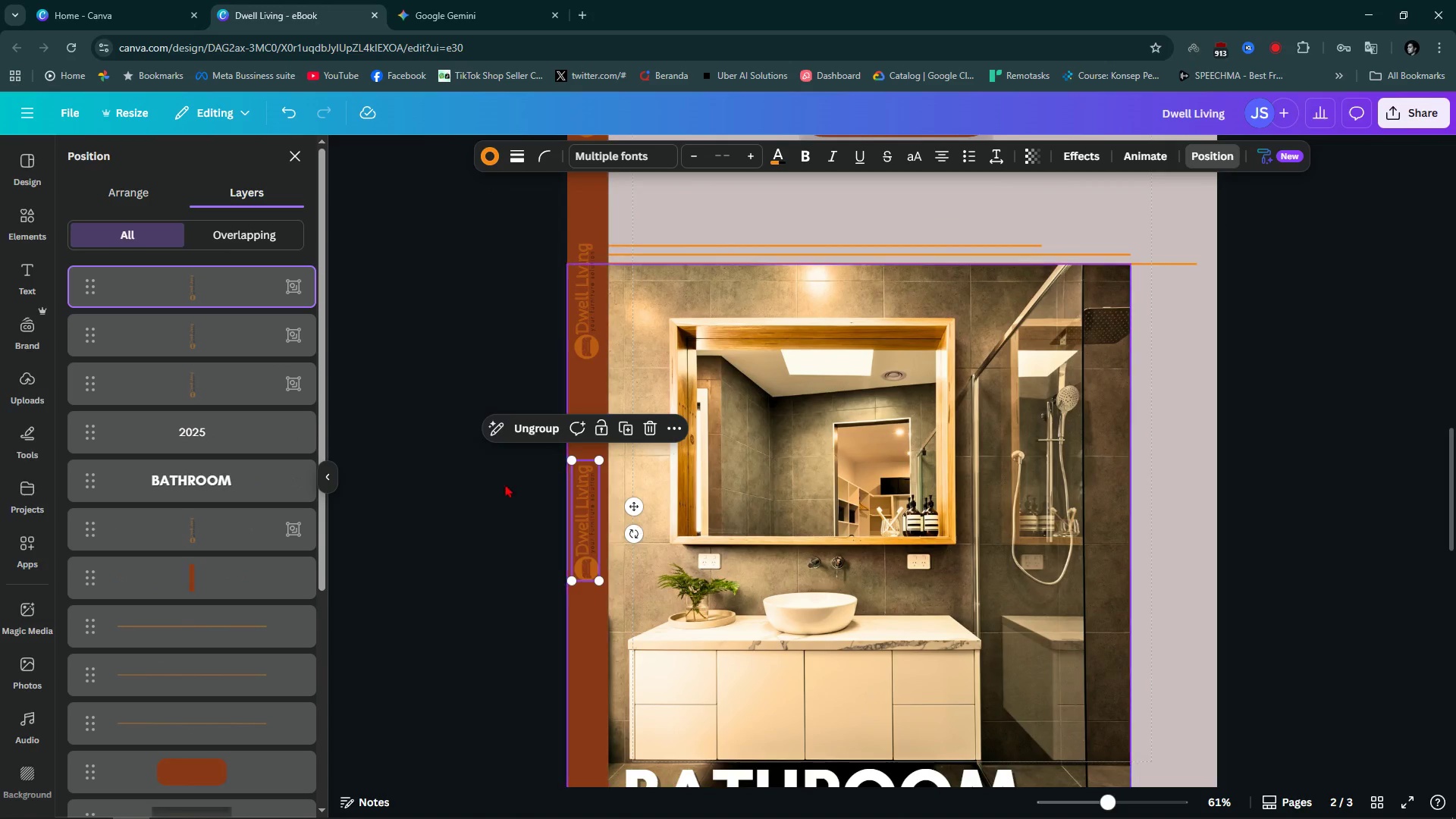 
left_click([429, 477])
 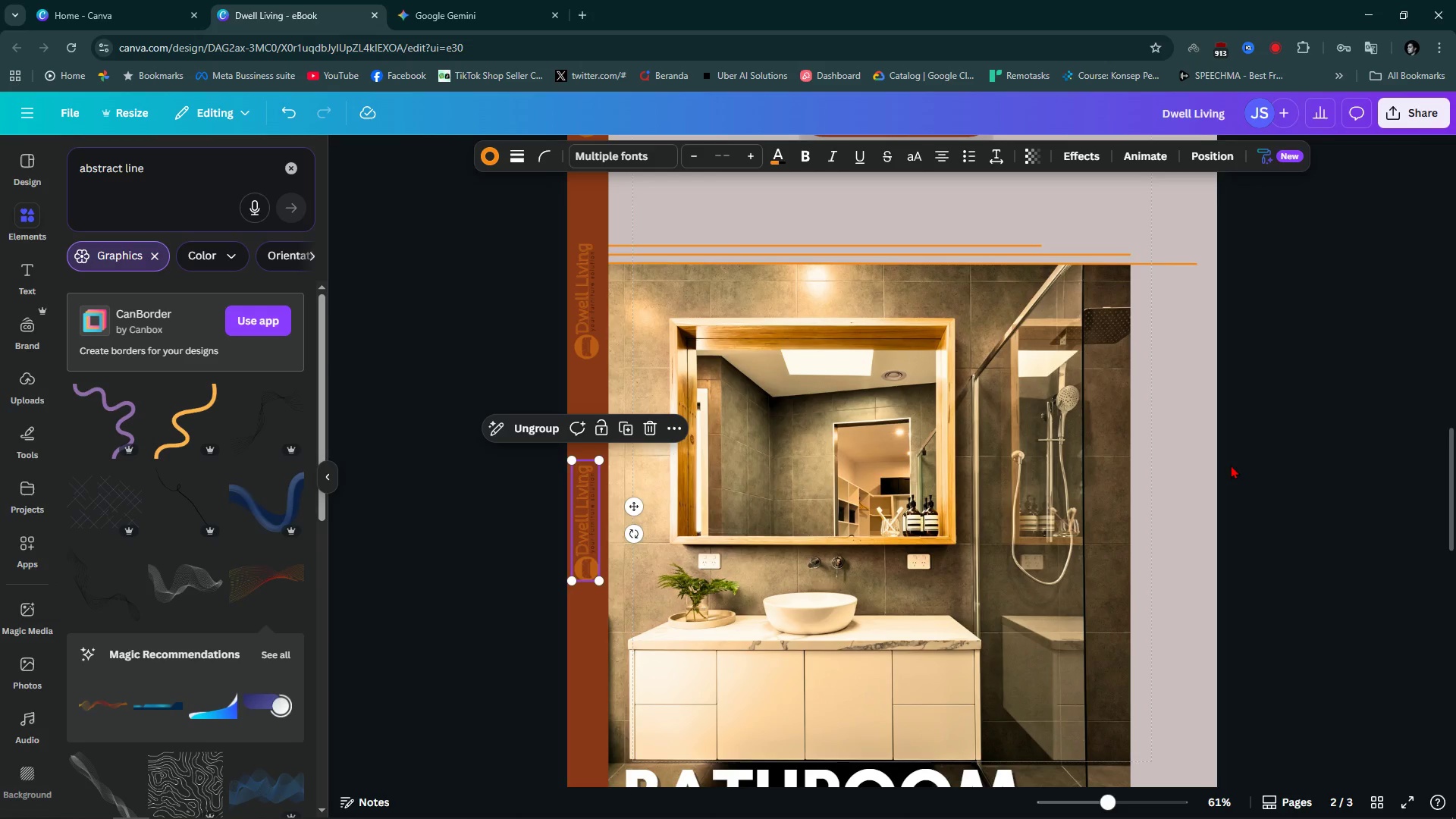 
left_click([1243, 467])
 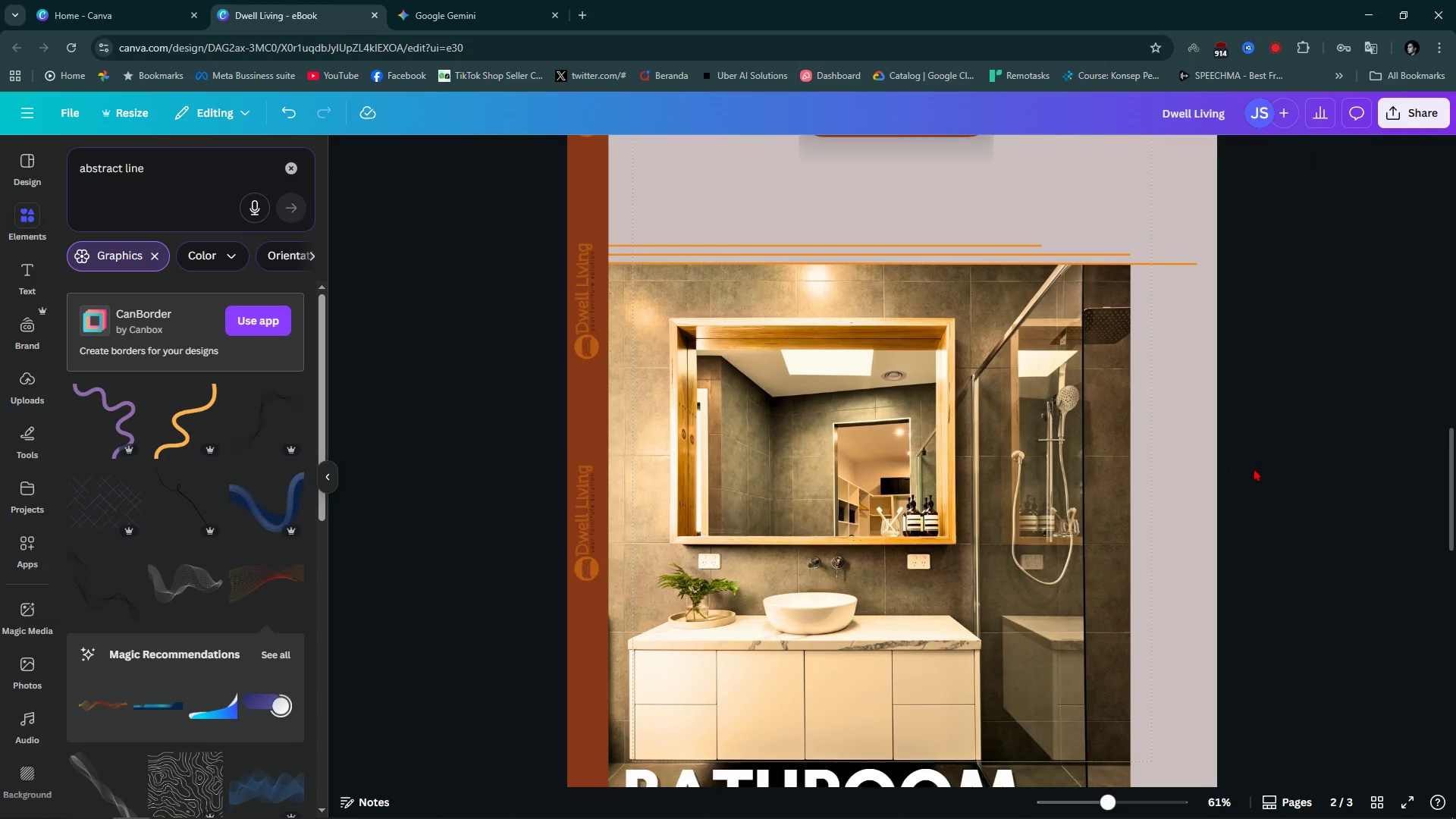 
hold_key(key=ControlLeft, duration=0.66)
scroll: coordinate [1256, 470], scroll_direction: down, amount: 3.0
 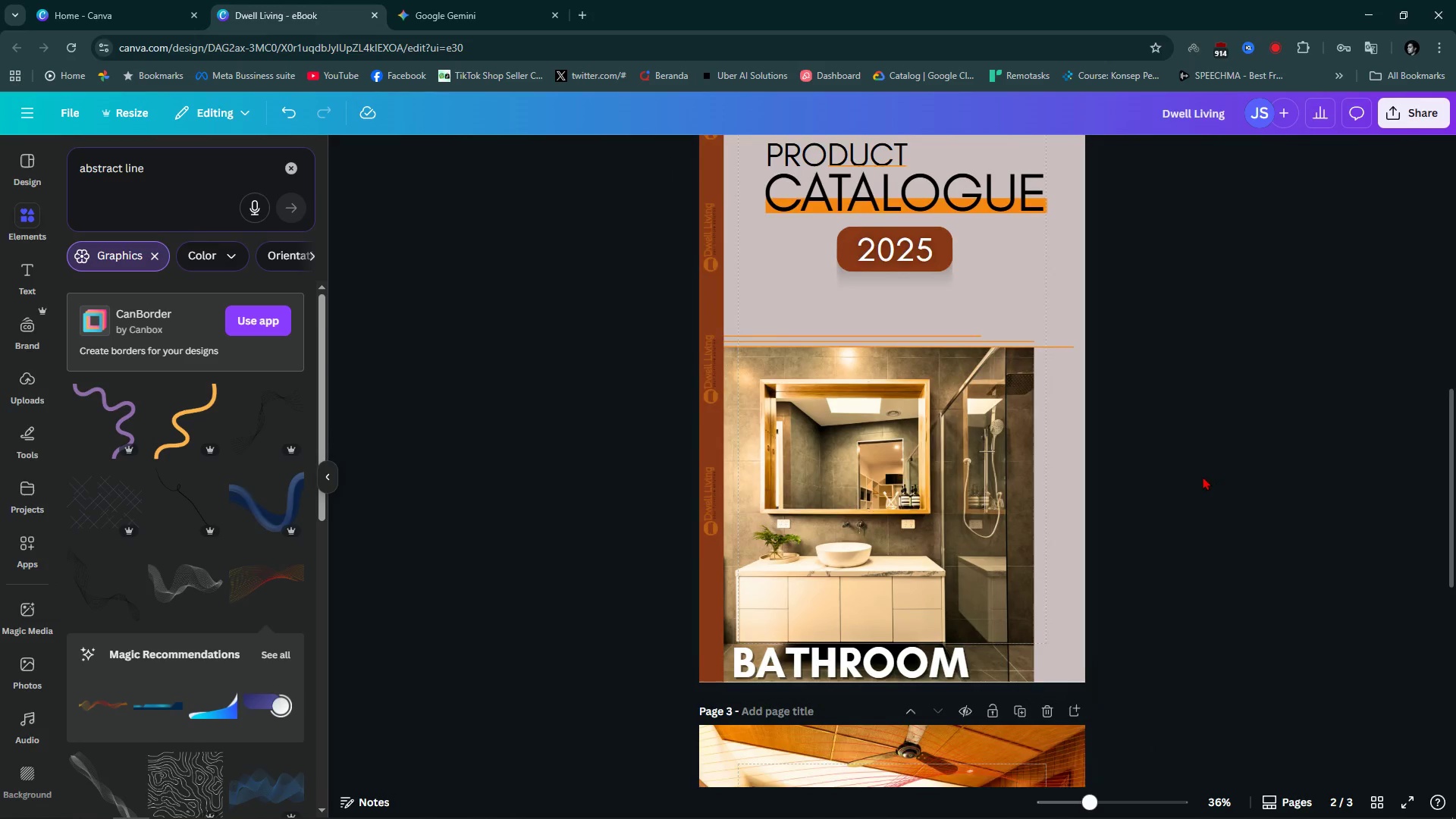 
scroll: coordinate [1203, 476], scroll_direction: none, amount: 0.0
 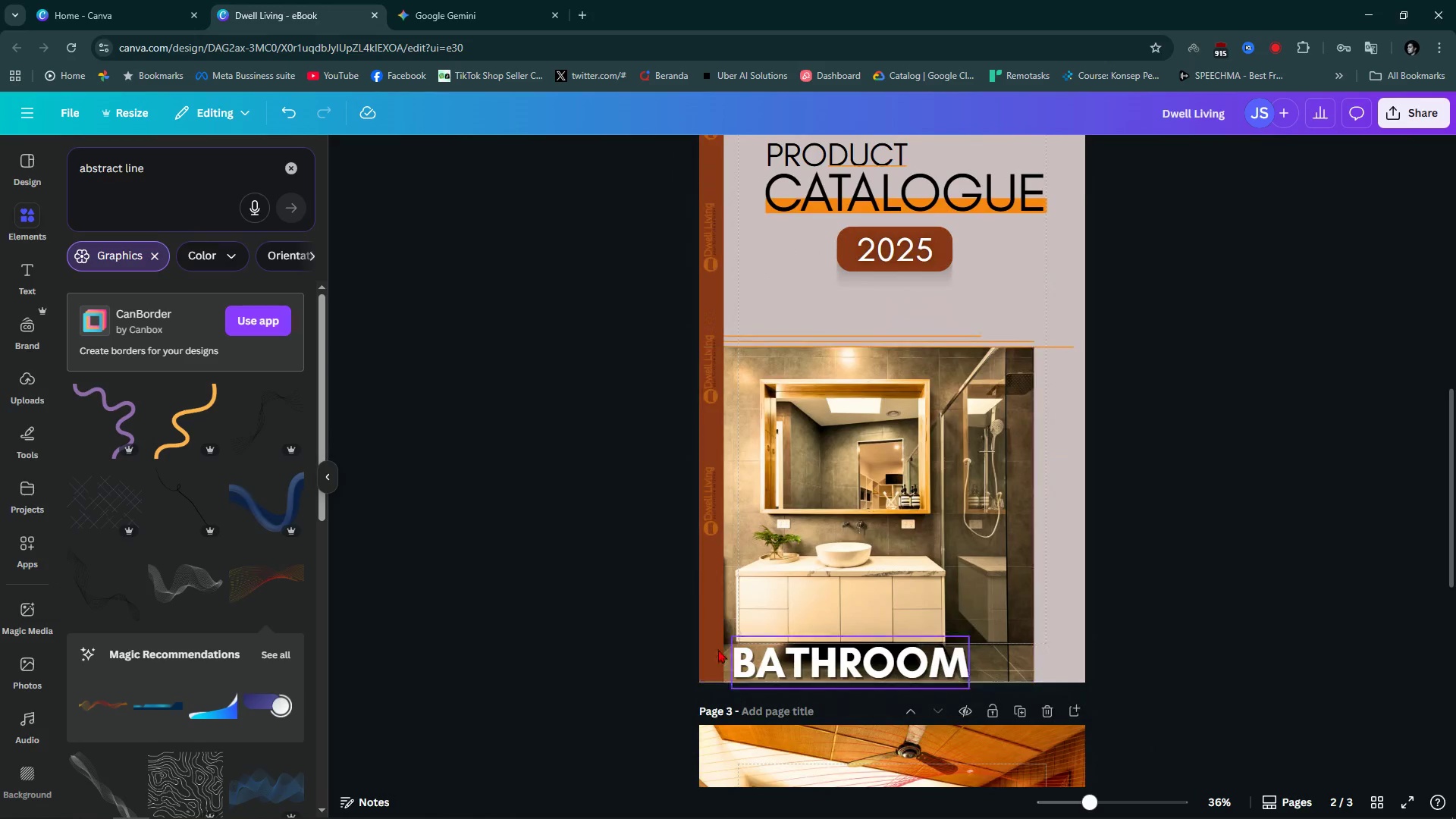 
hold_key(key=ControlLeft, duration=0.47)
scroll: coordinate [714, 648], scroll_direction: up, amount: 2.0
 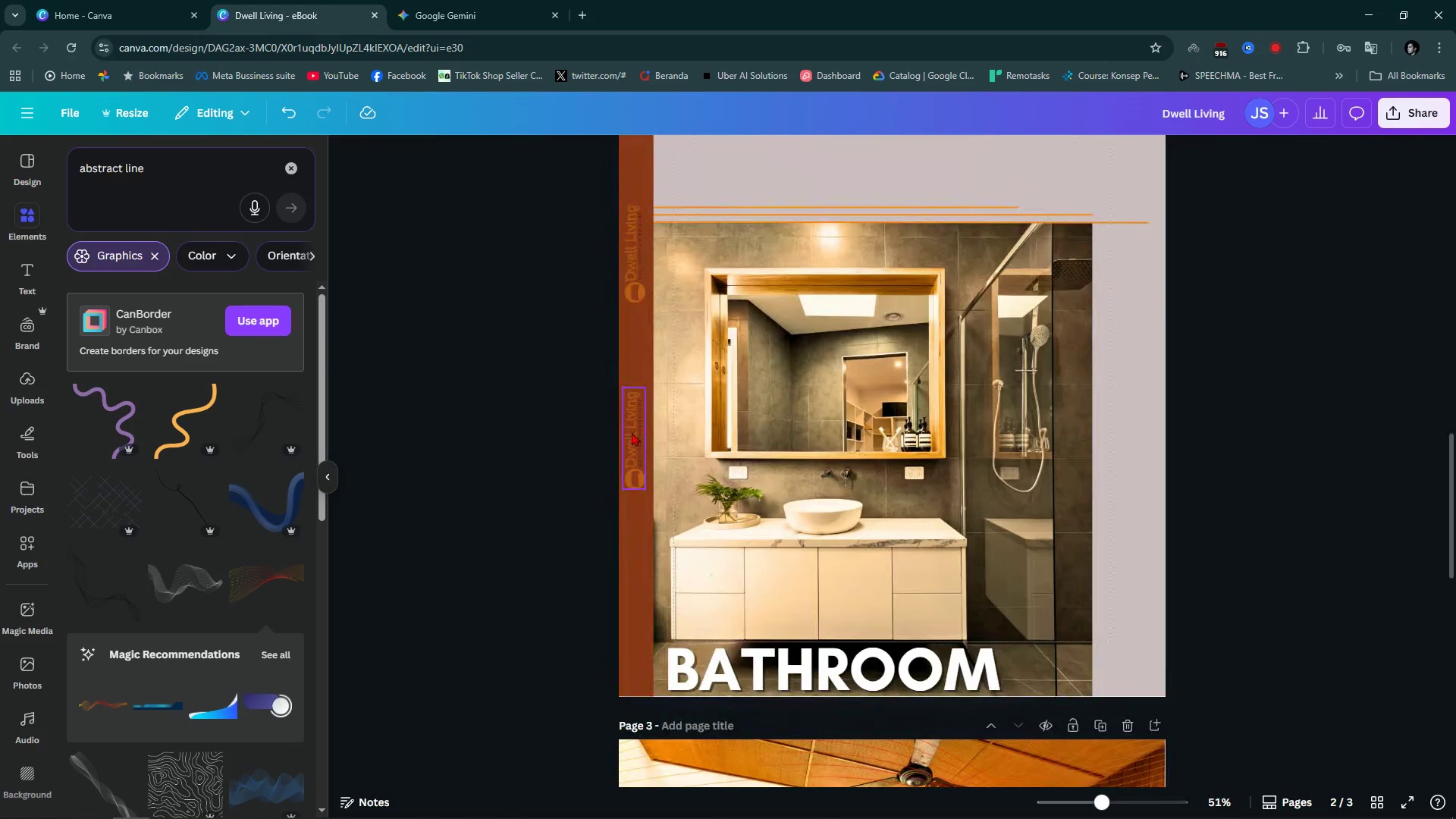 
left_click([632, 432])
 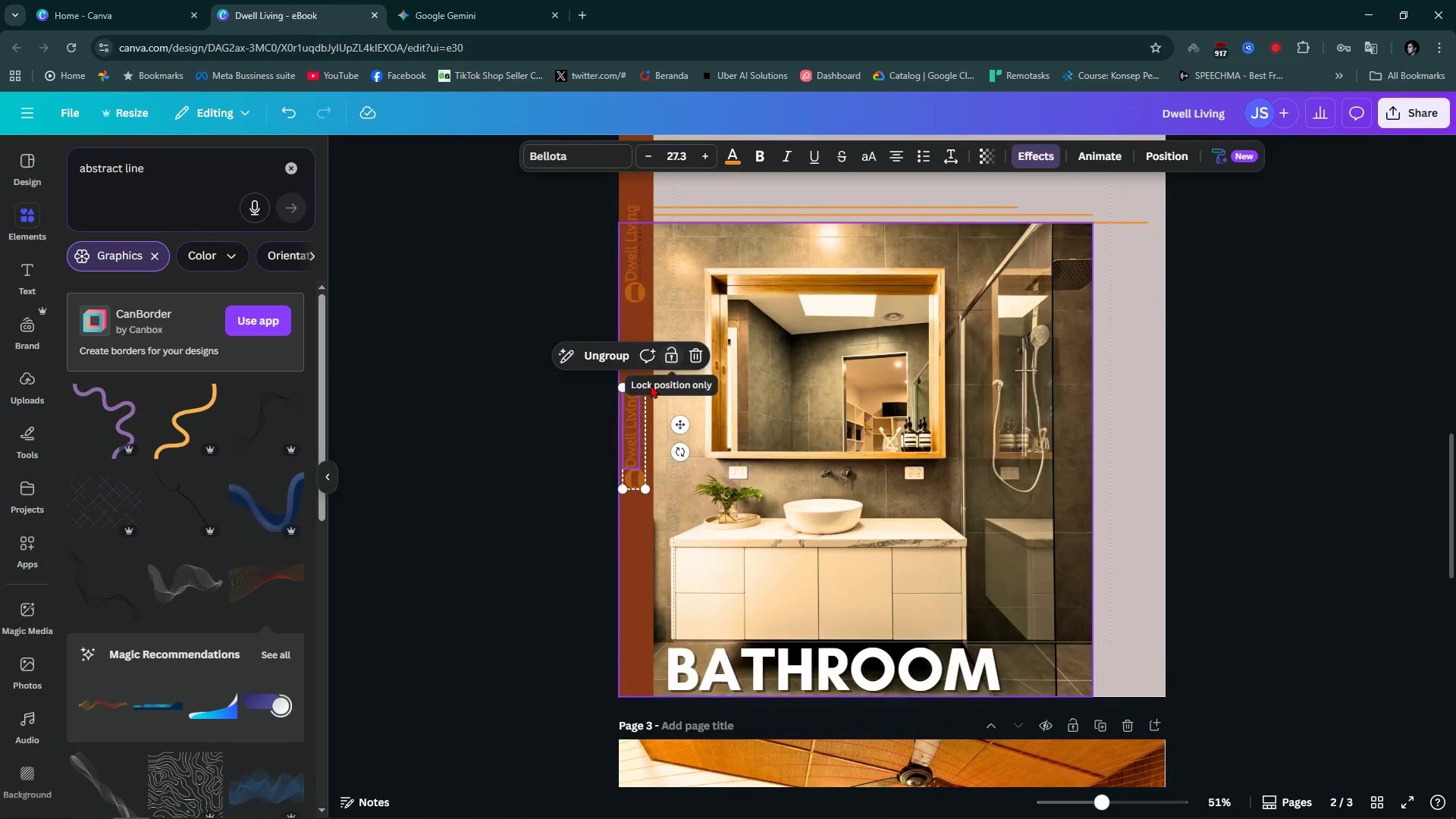 
left_click([541, 455])
 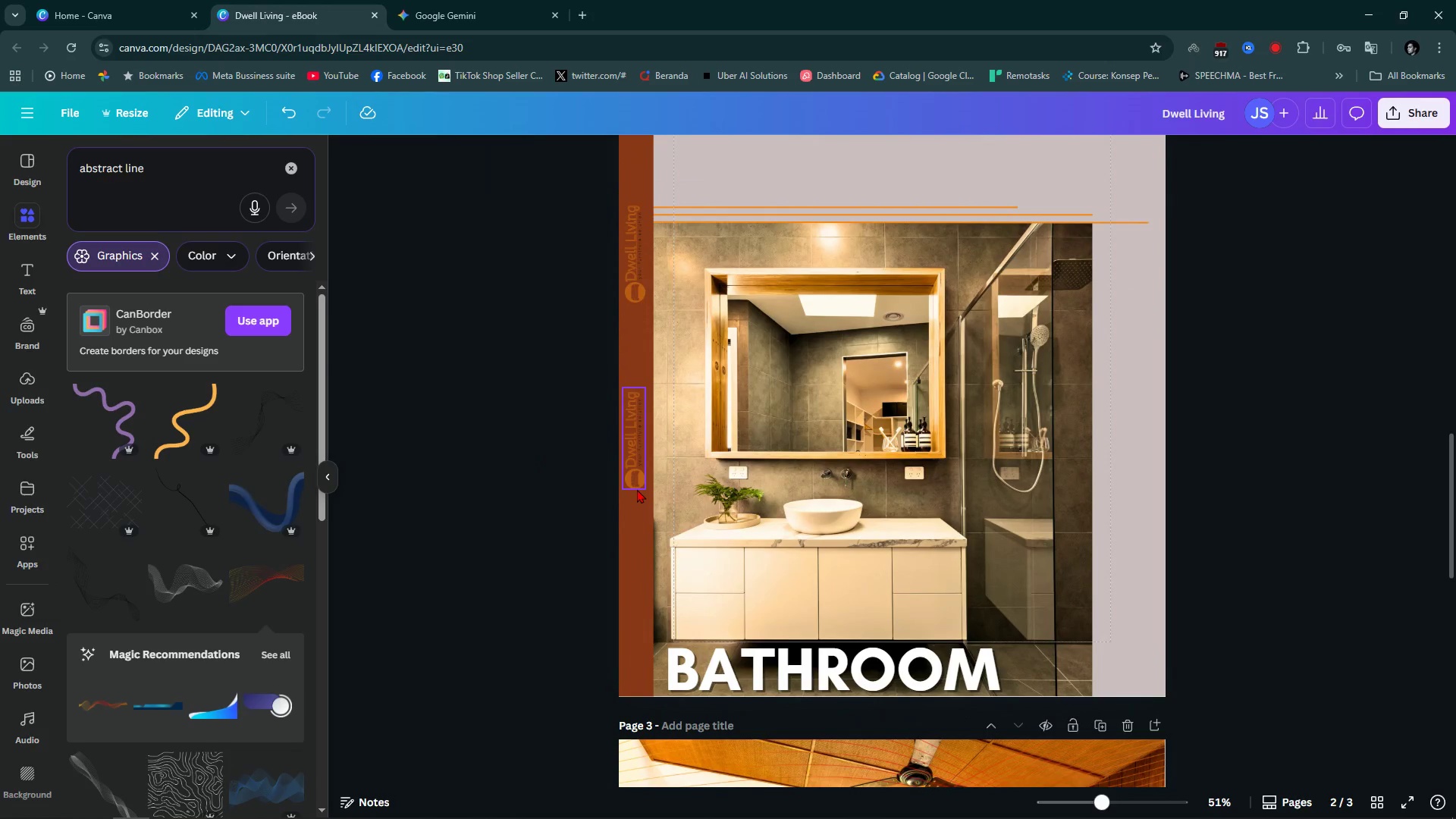 
left_click([635, 489])
 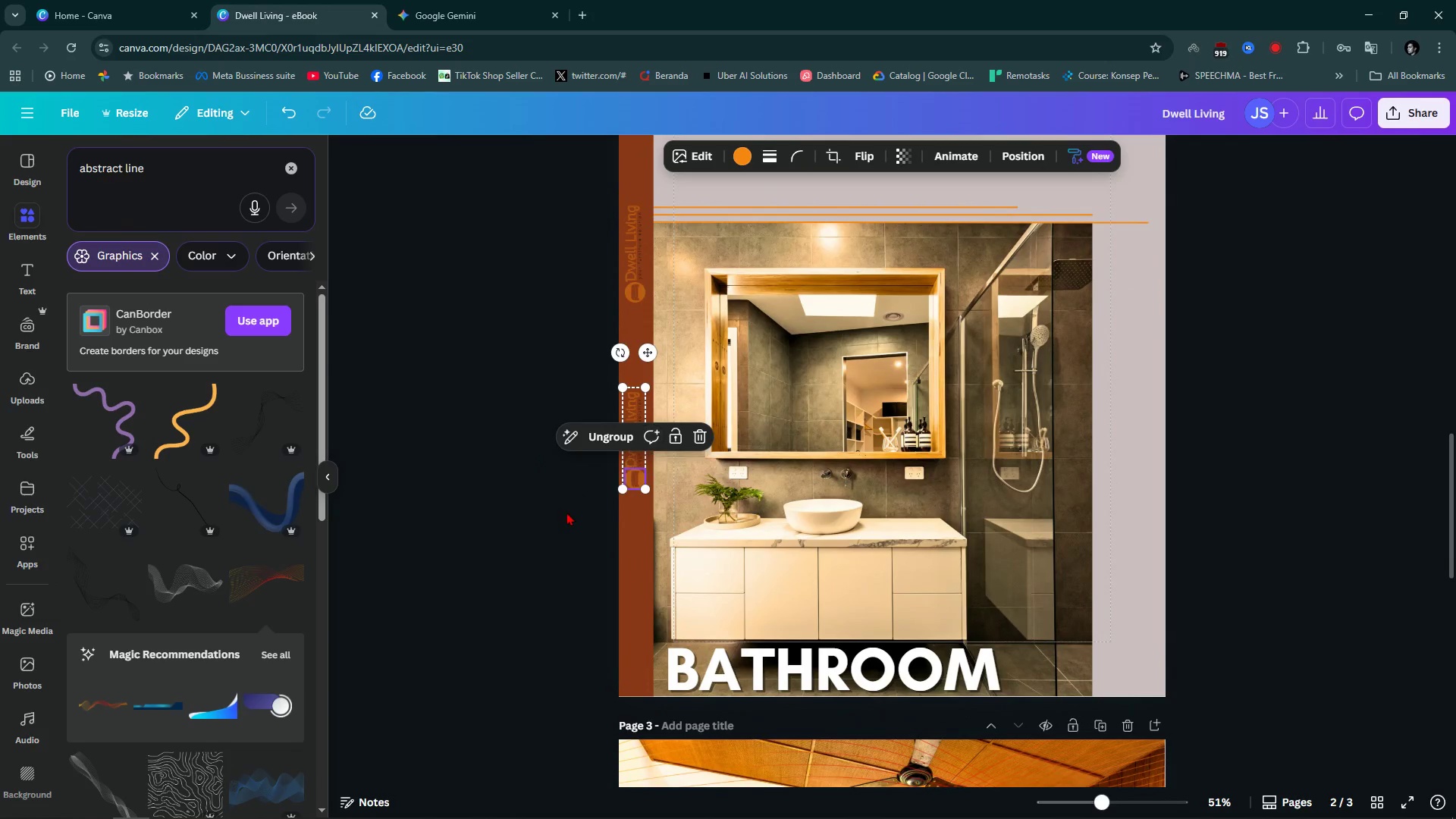 
left_click([566, 513])
 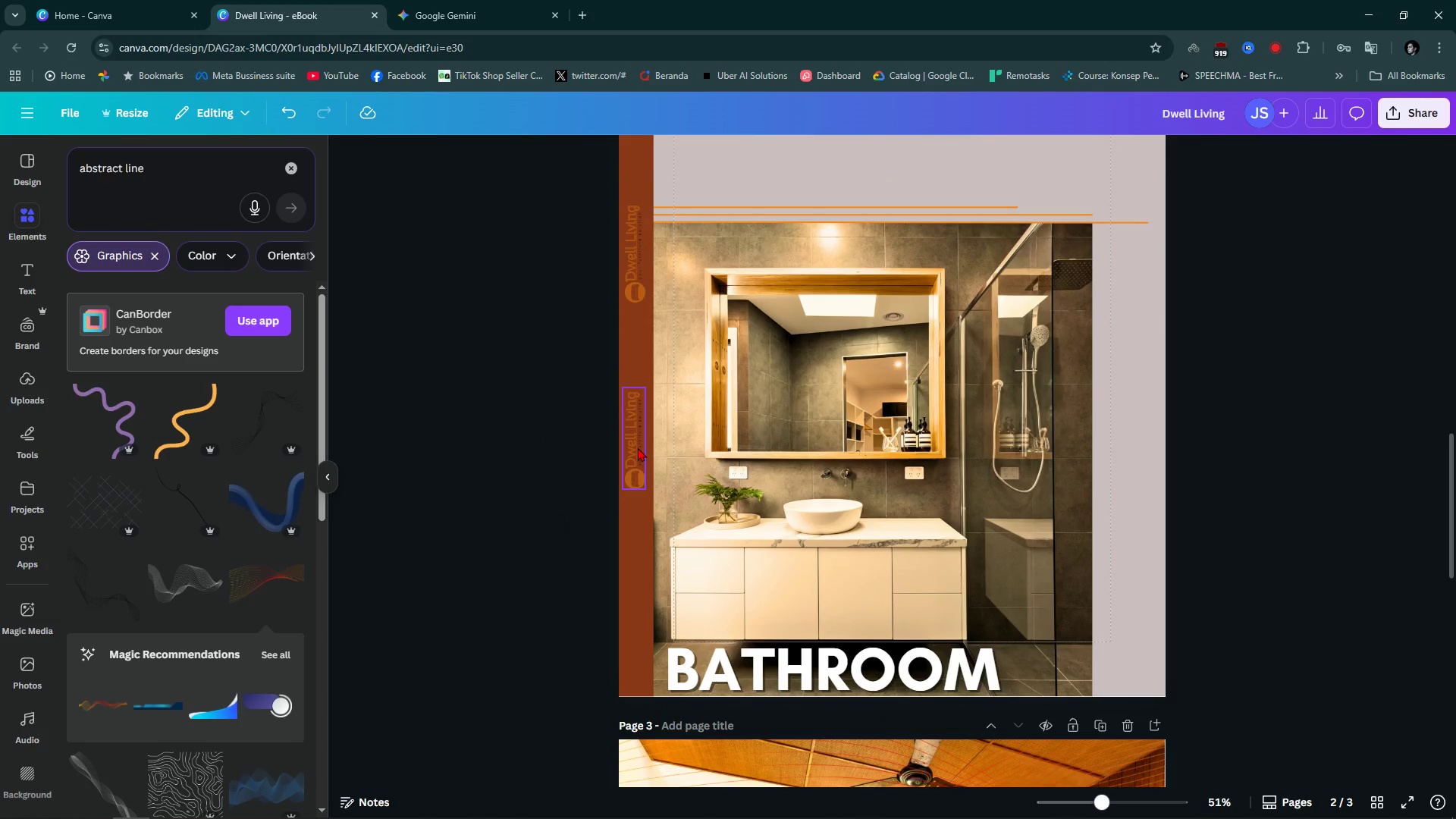 
left_click([638, 447])
 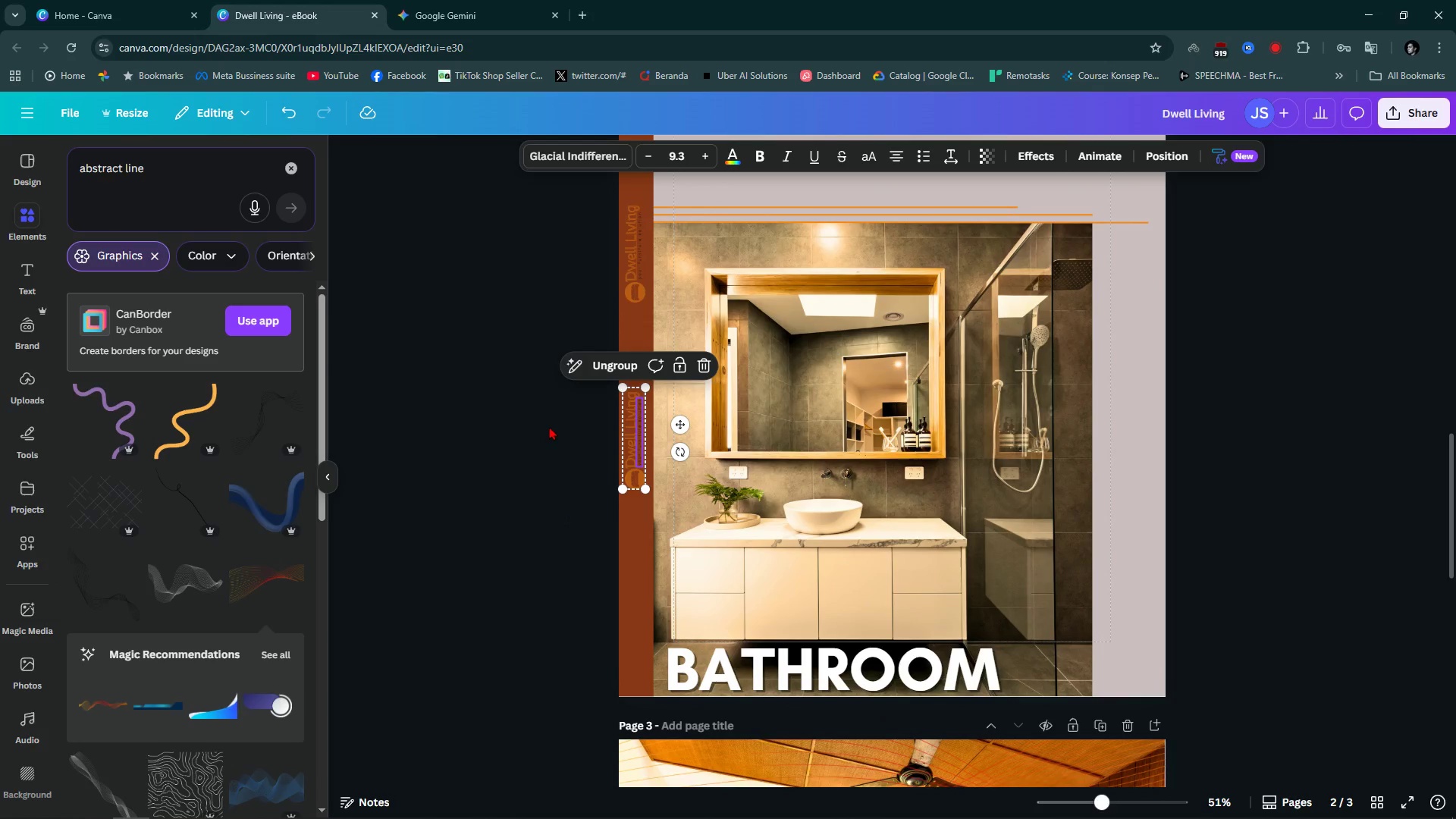 
left_click([541, 448])
 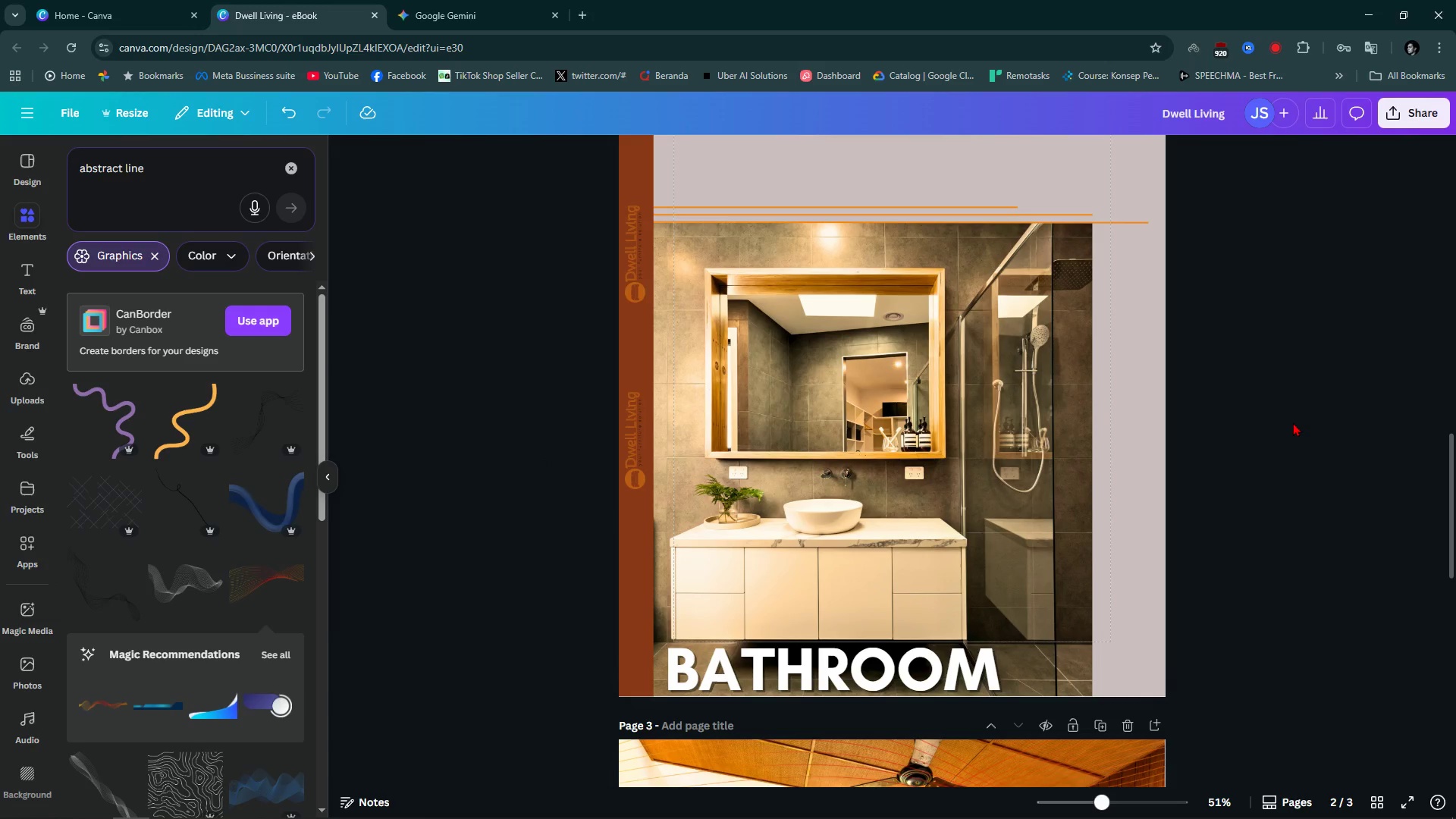 
key(Shift+ShiftLeft)
 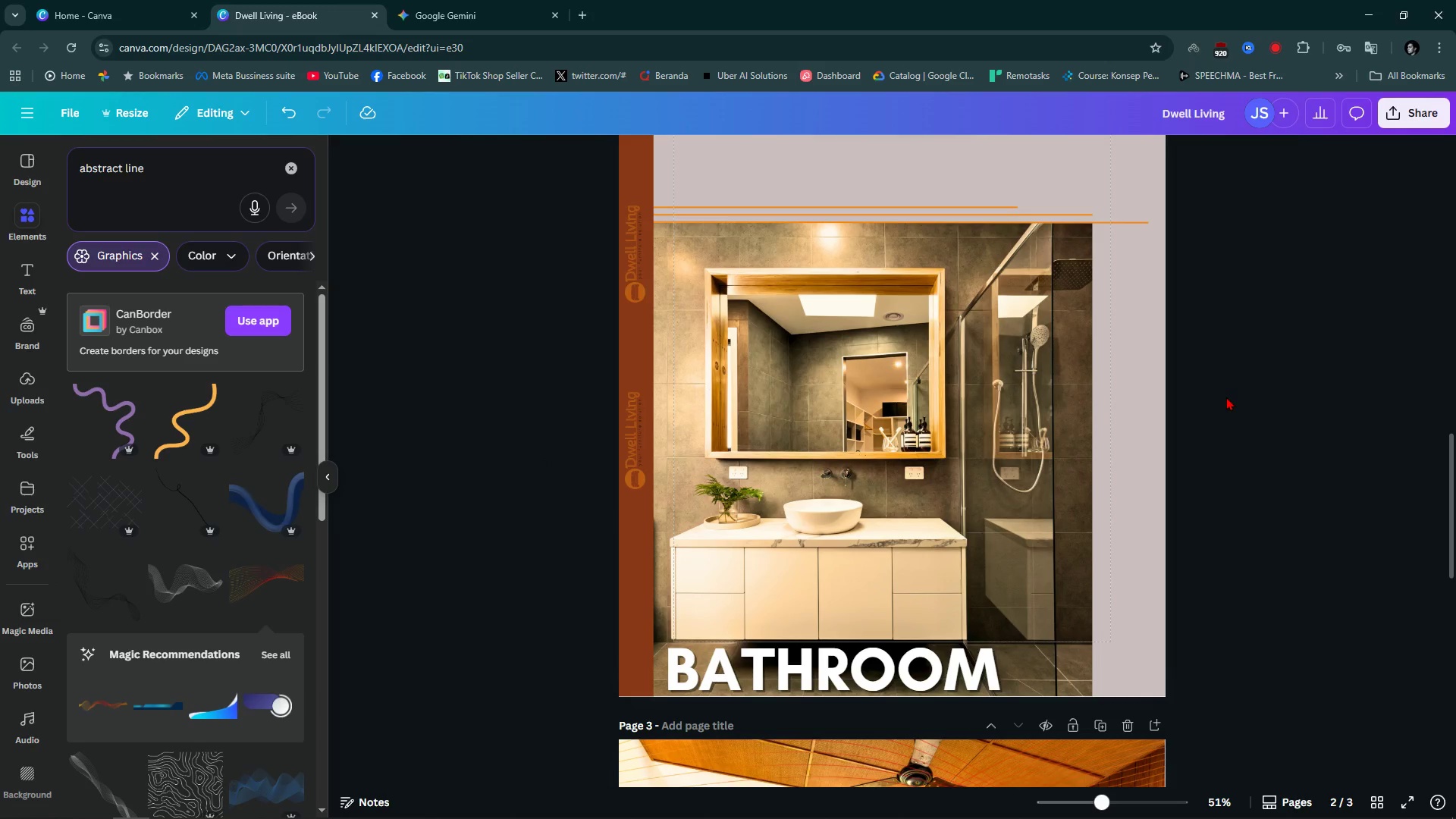 
hold_key(key=ControlLeft, duration=0.81)
scroll: coordinate [1226, 397], scroll_direction: down, amount: 4.0
 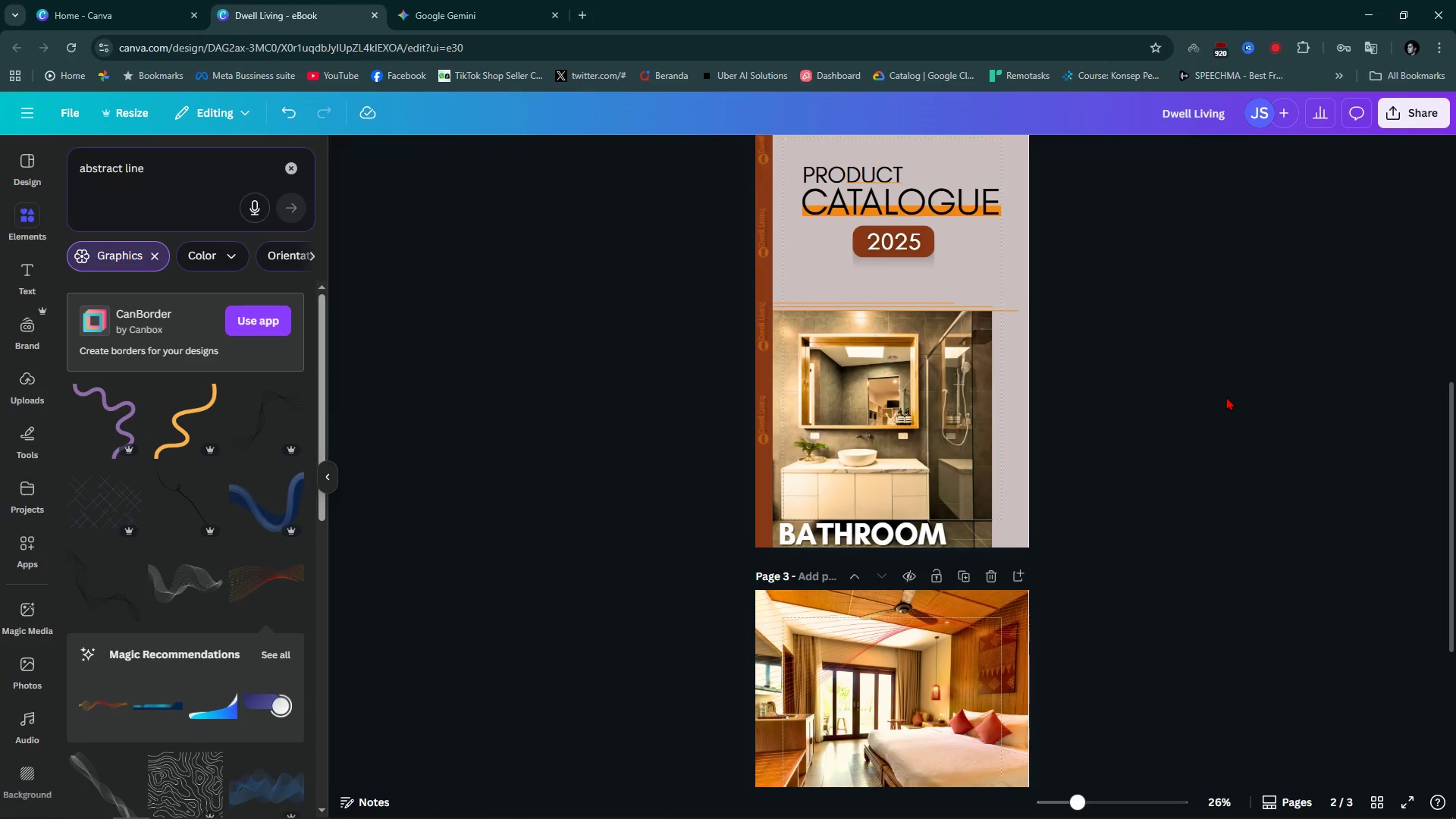 
scroll: coordinate [1226, 397], scroll_direction: up, amount: 2.0
 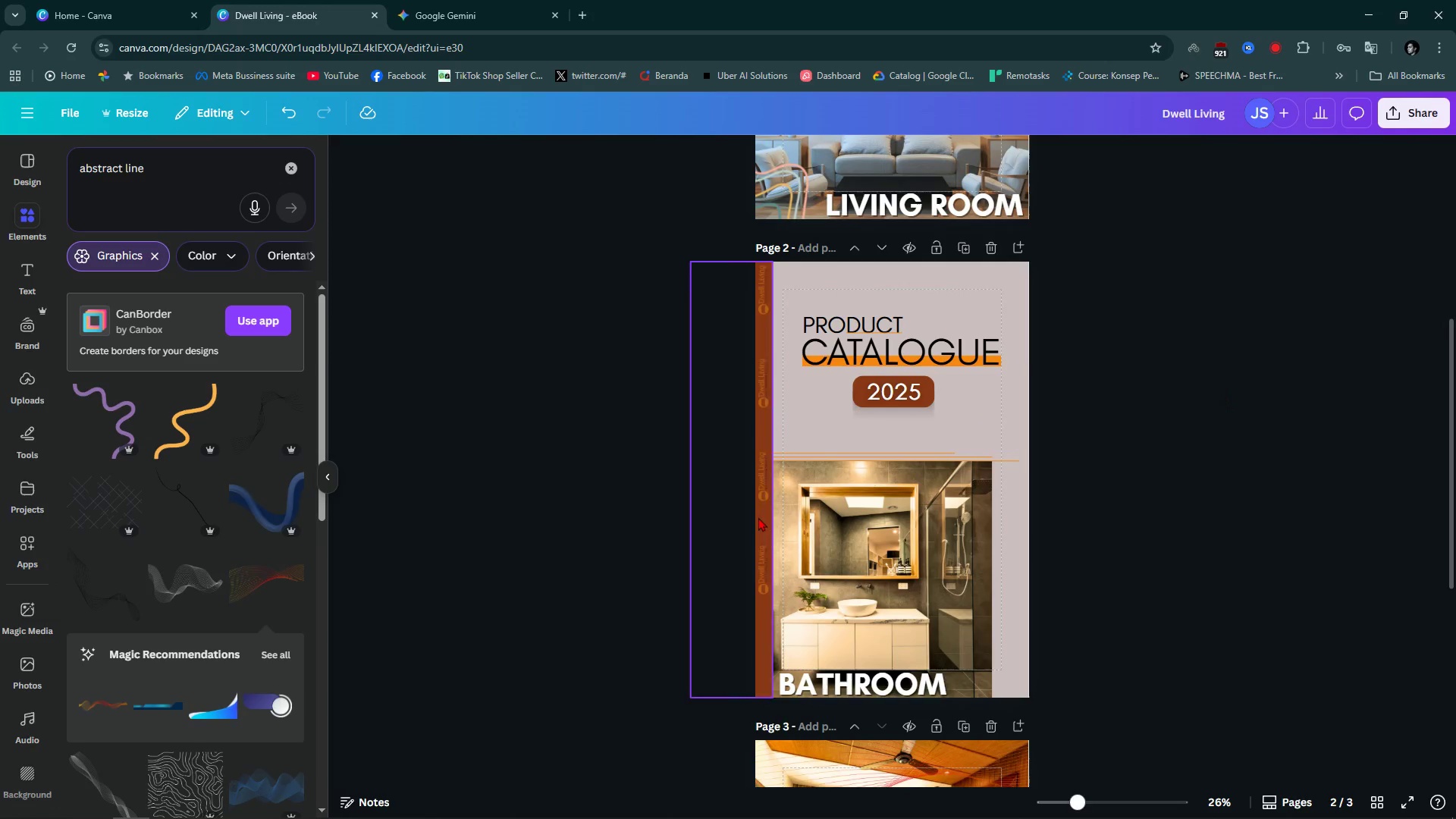 
left_click_drag(start_coordinate=[714, 534], to_coordinate=[761, 606])
 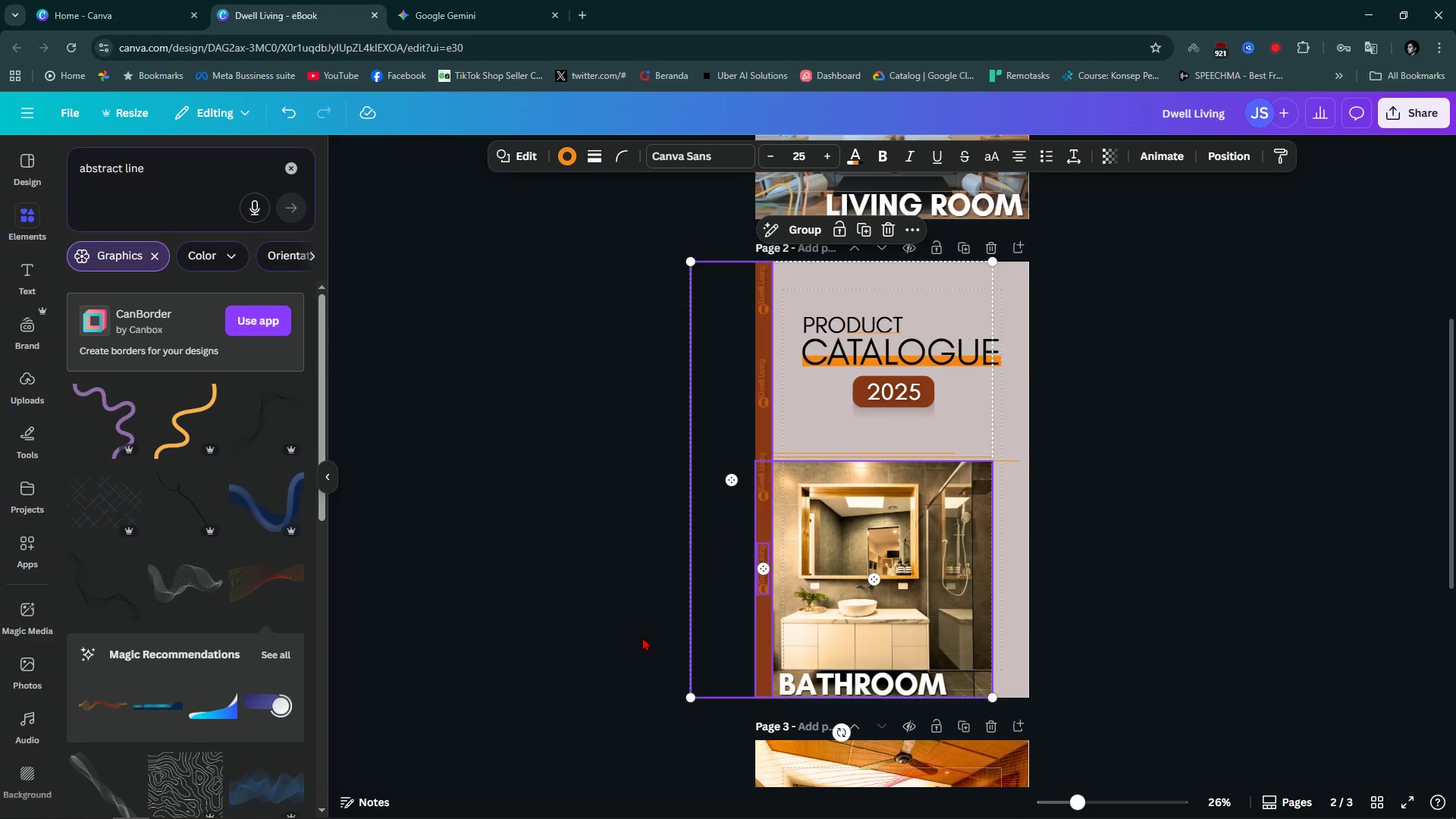 
left_click([639, 637])
 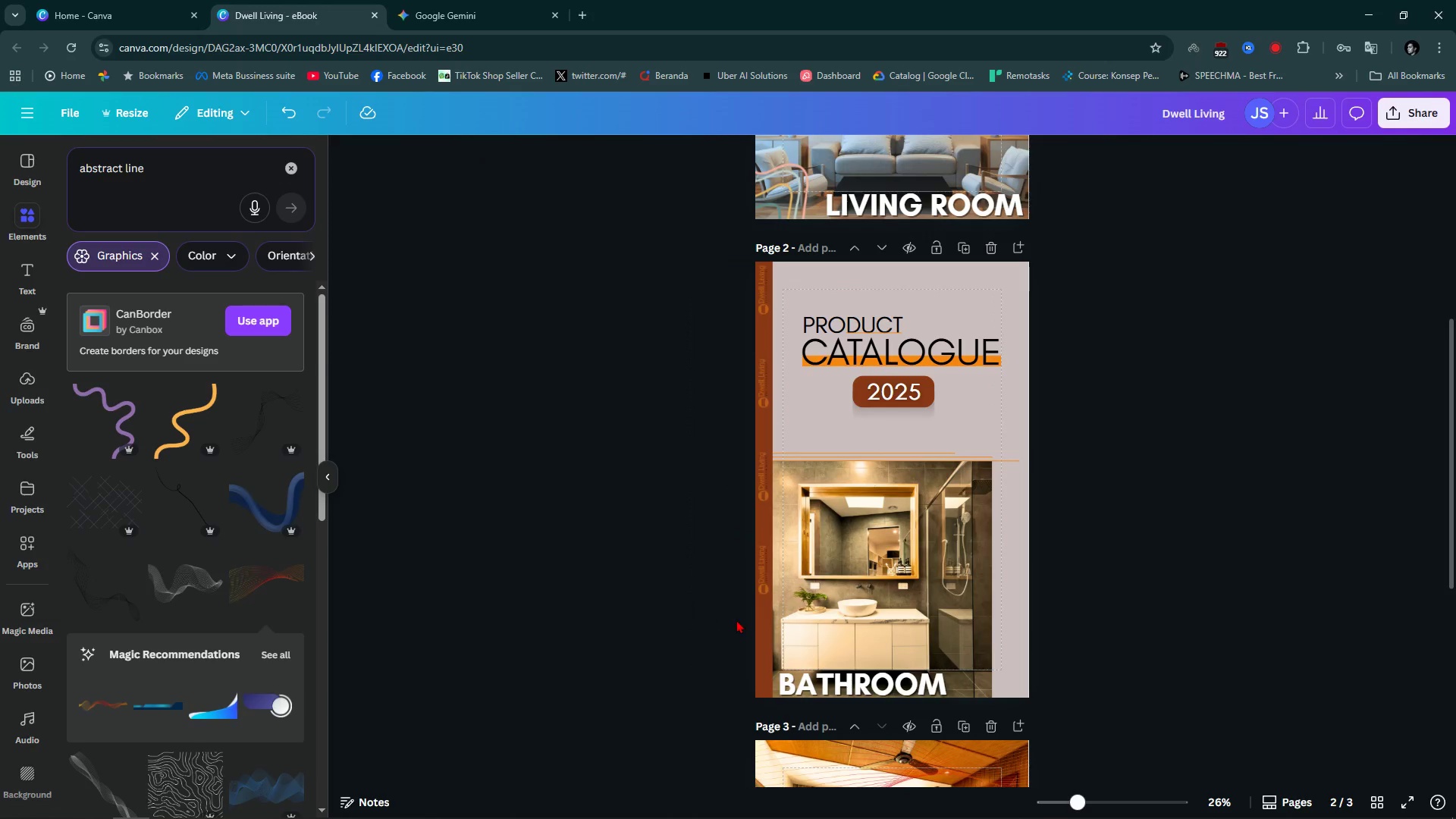 
hold_key(key=ControlLeft, duration=0.93)
scroll: coordinate [764, 523], scroll_direction: up, amount: 6.0
 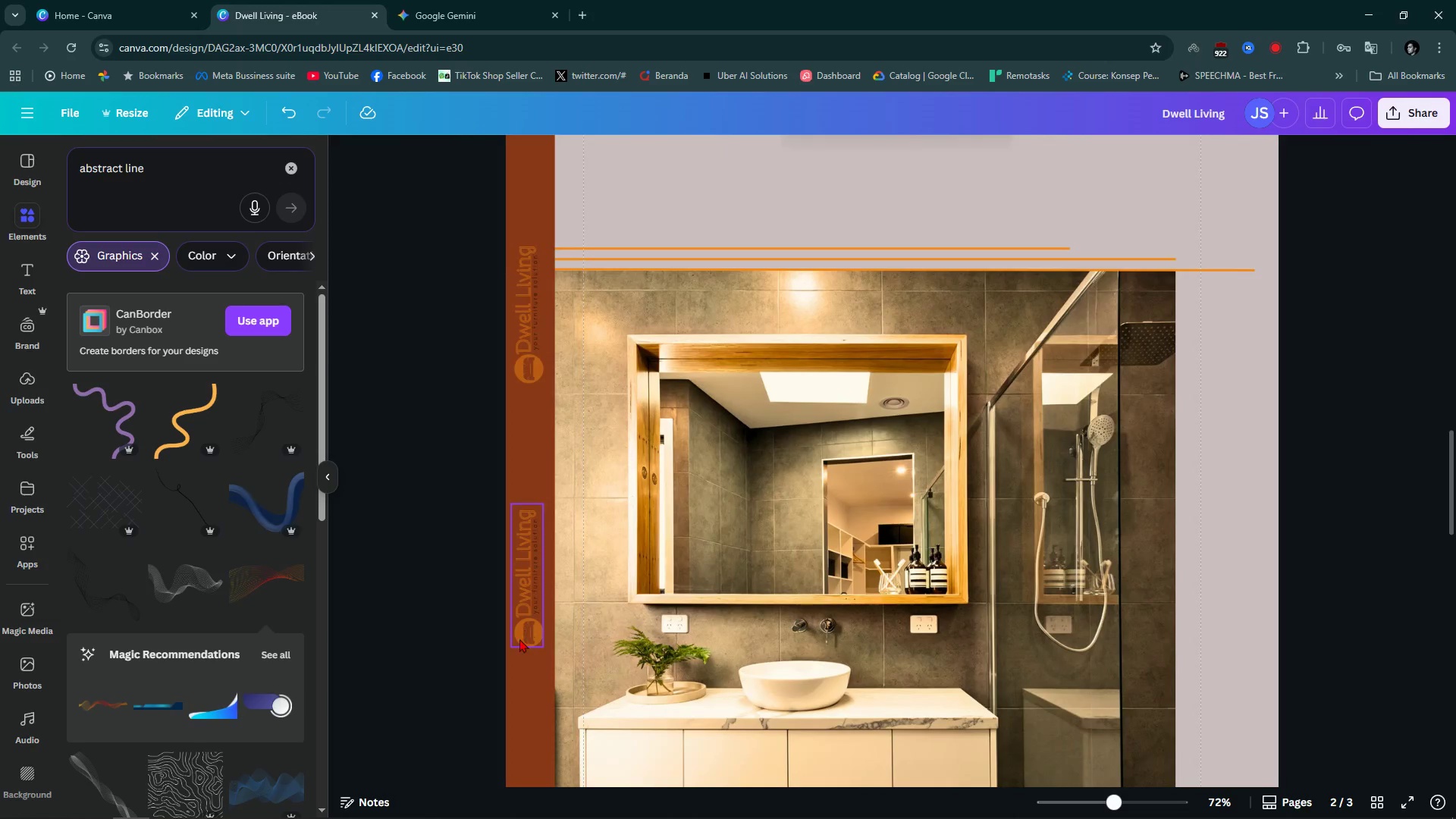 
left_click([519, 639])
 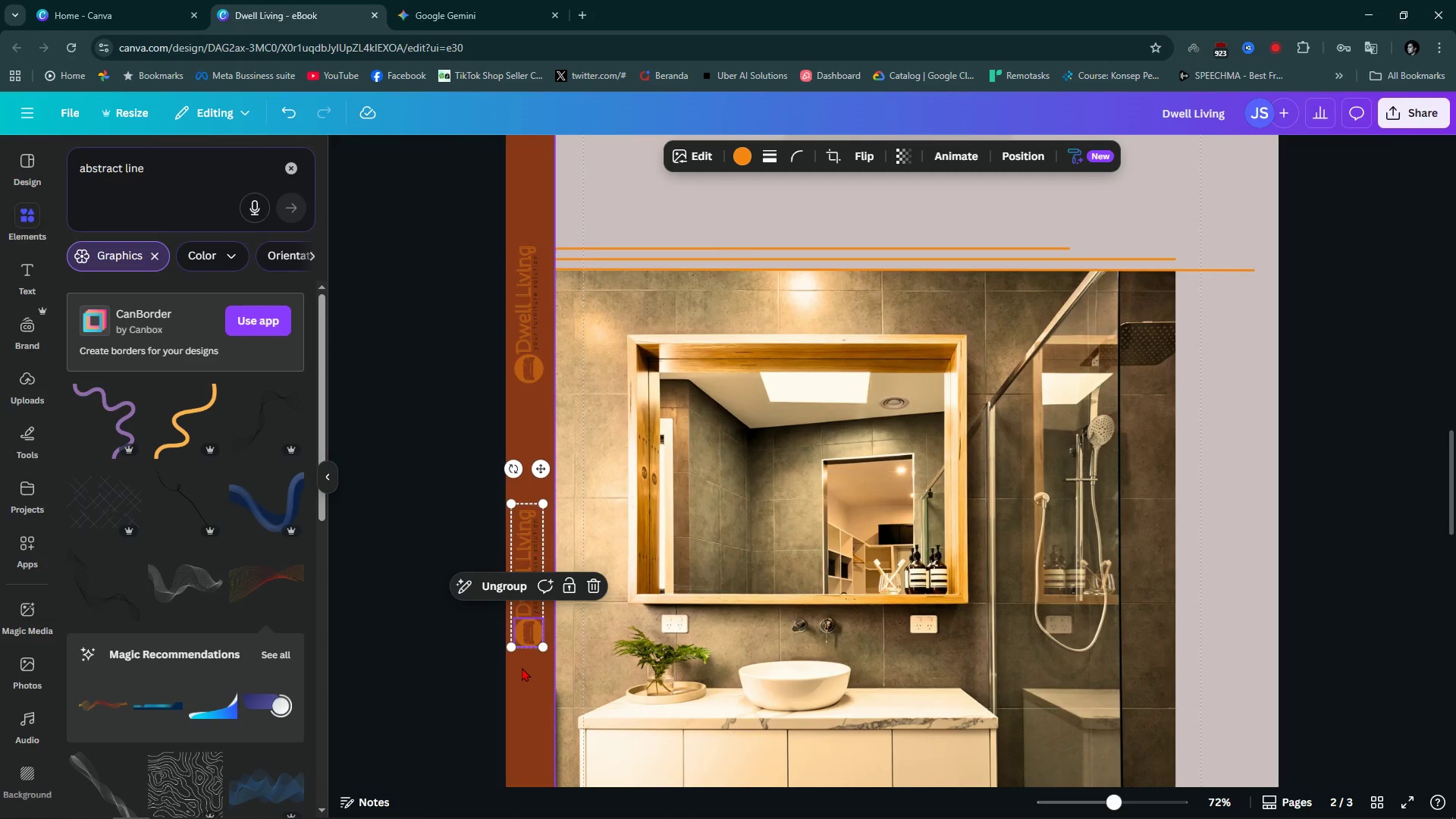 
key(Control+C)
 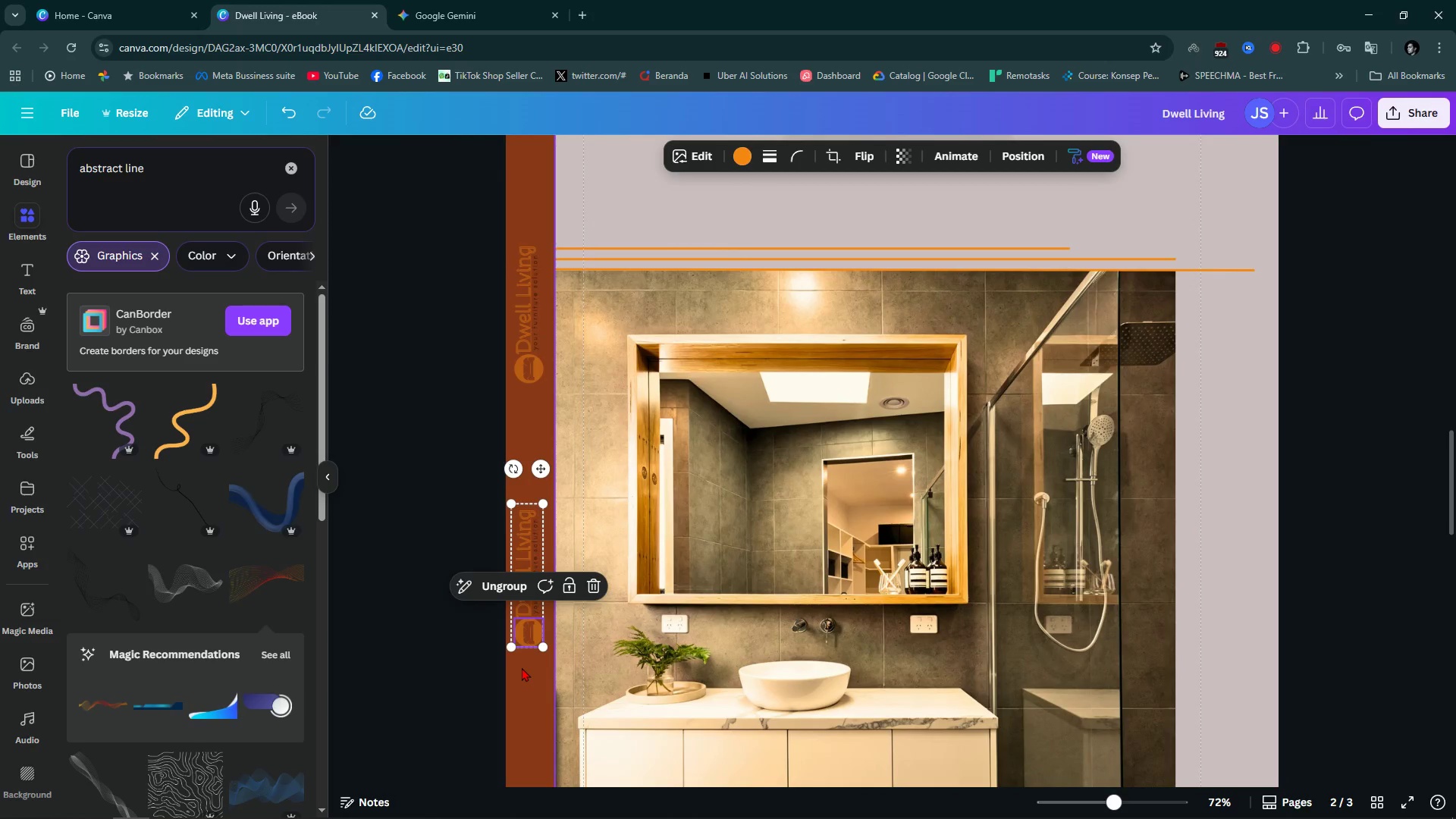 
key(Control+V)
 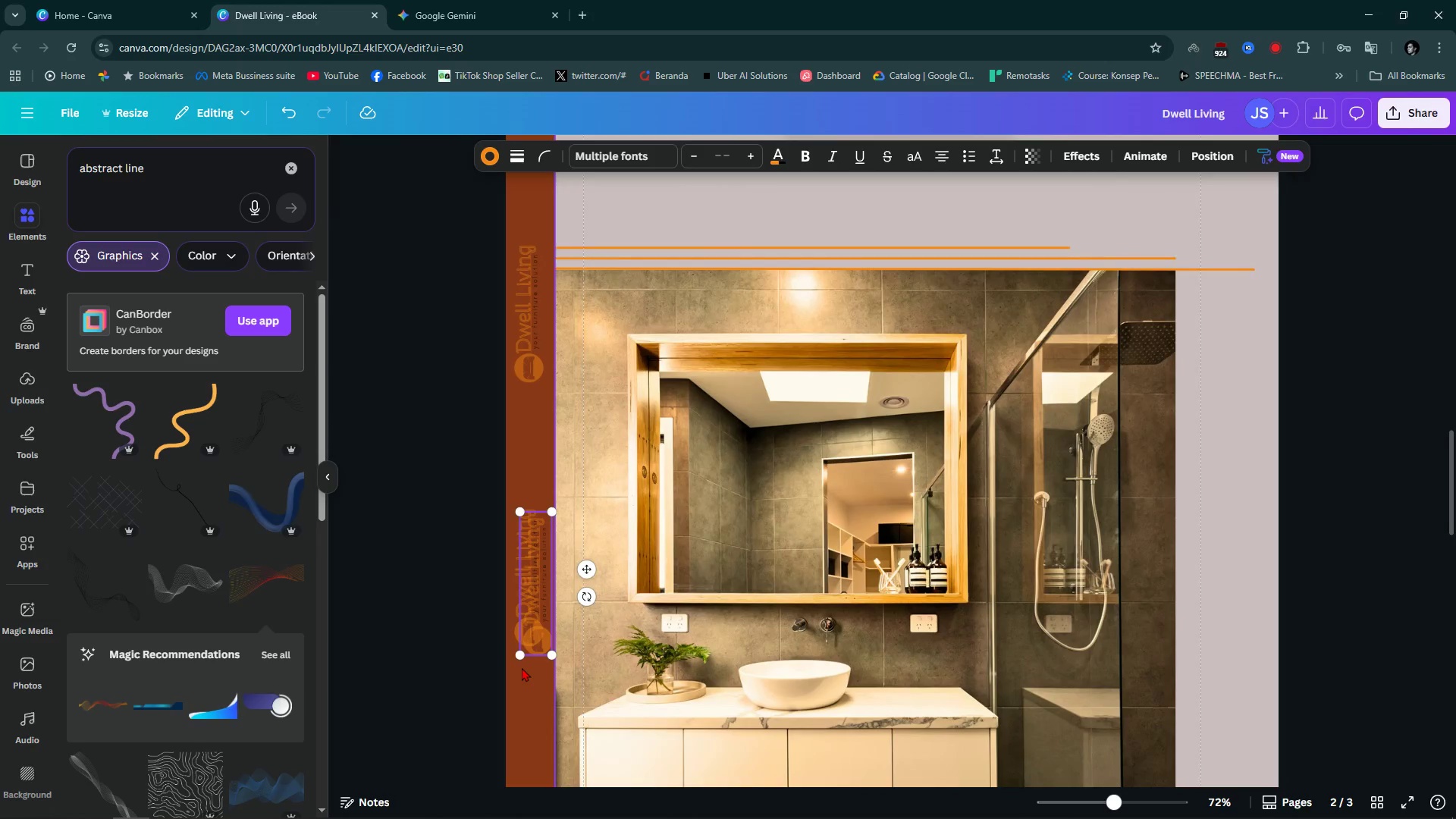 
scroll: coordinate [570, 590], scroll_direction: down, amount: 6.0
 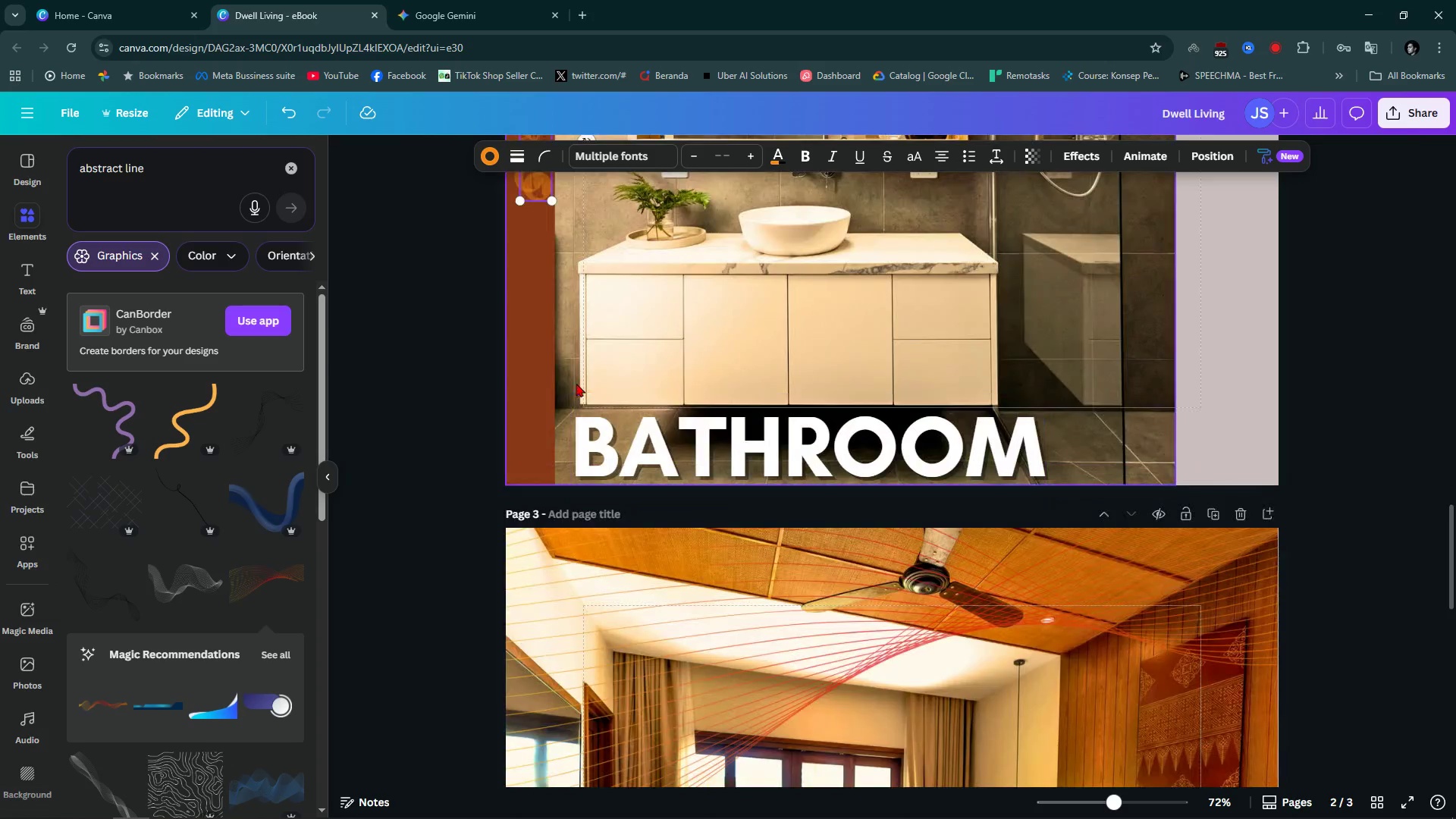 
scroll: coordinate [574, 406], scroll_direction: up, amount: 3.0
 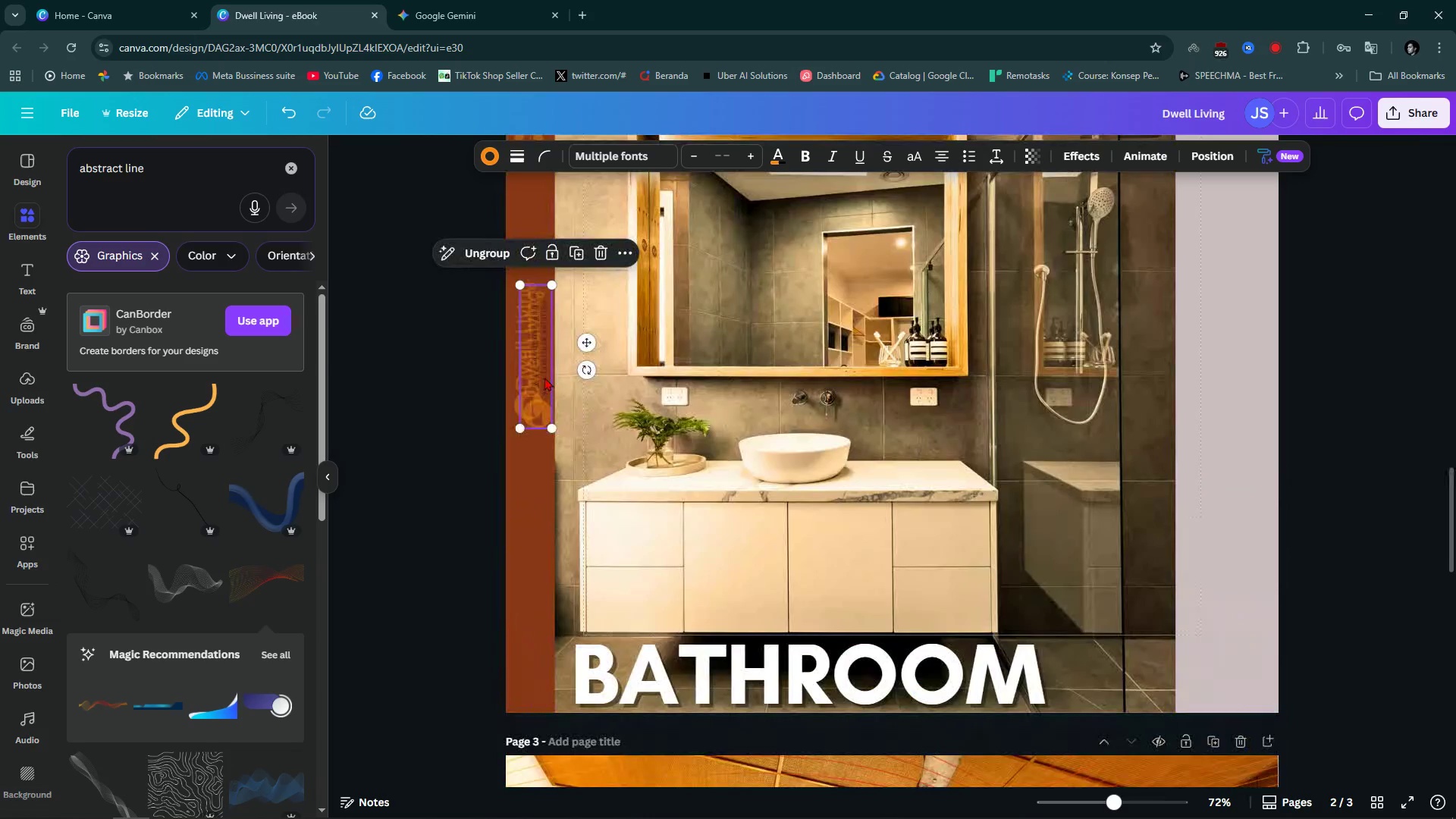 
left_click_drag(start_coordinate=[544, 377], to_coordinate=[536, 650])
 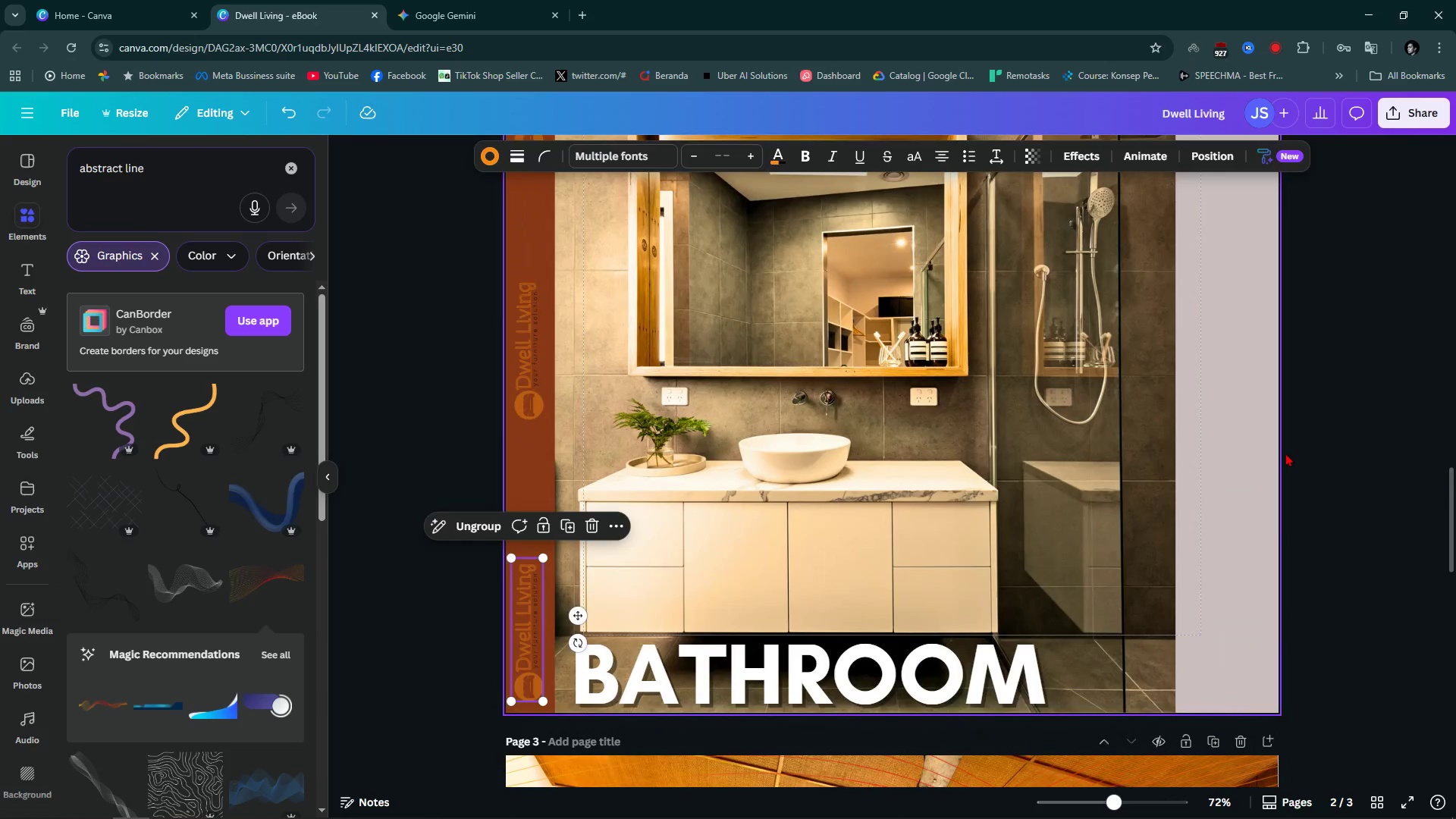 
left_click([1285, 453])
 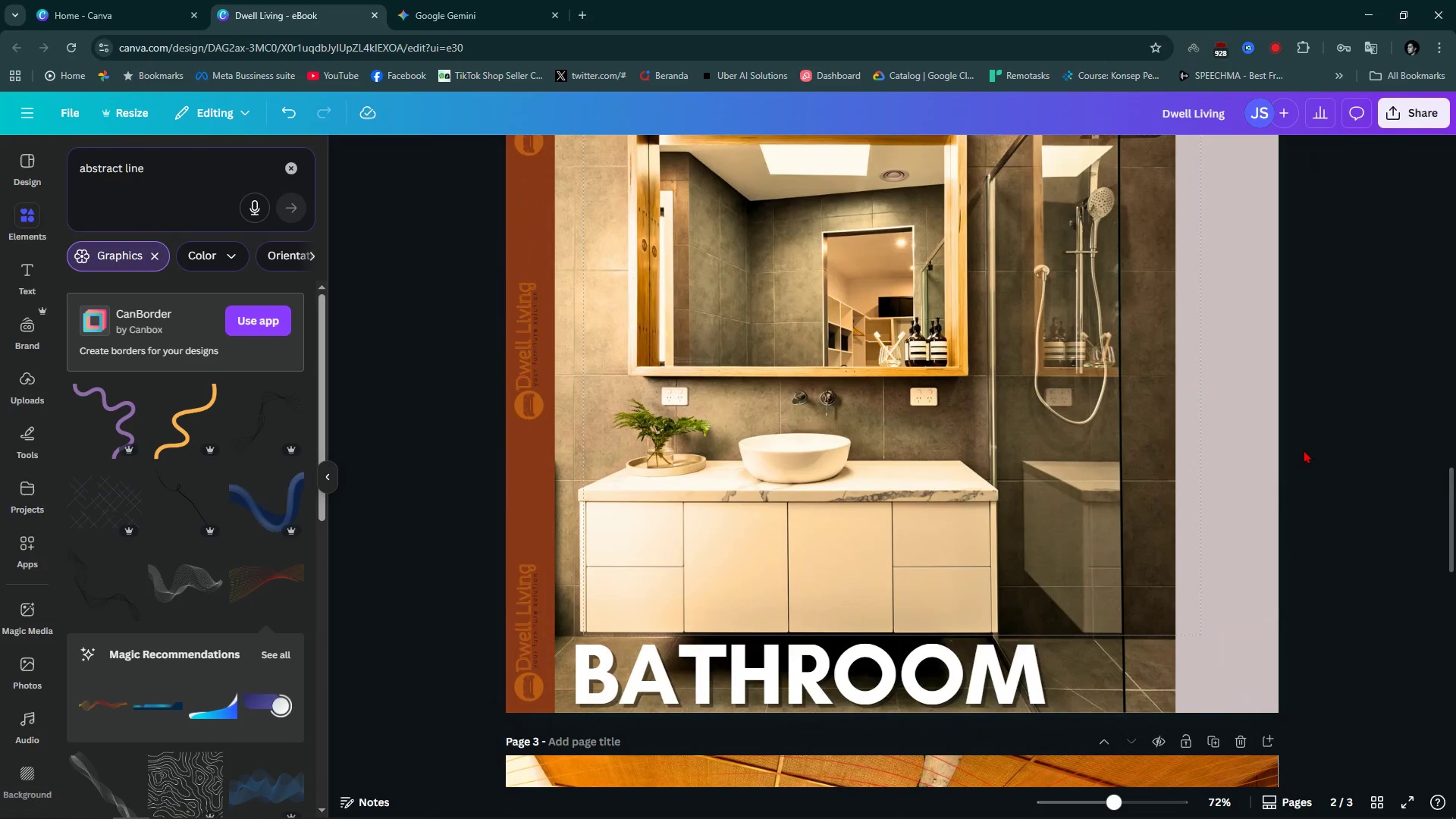 
hold_key(key=ControlLeft, duration=0.85)
scroll: coordinate [1304, 450], scroll_direction: down, amount: 4.0
 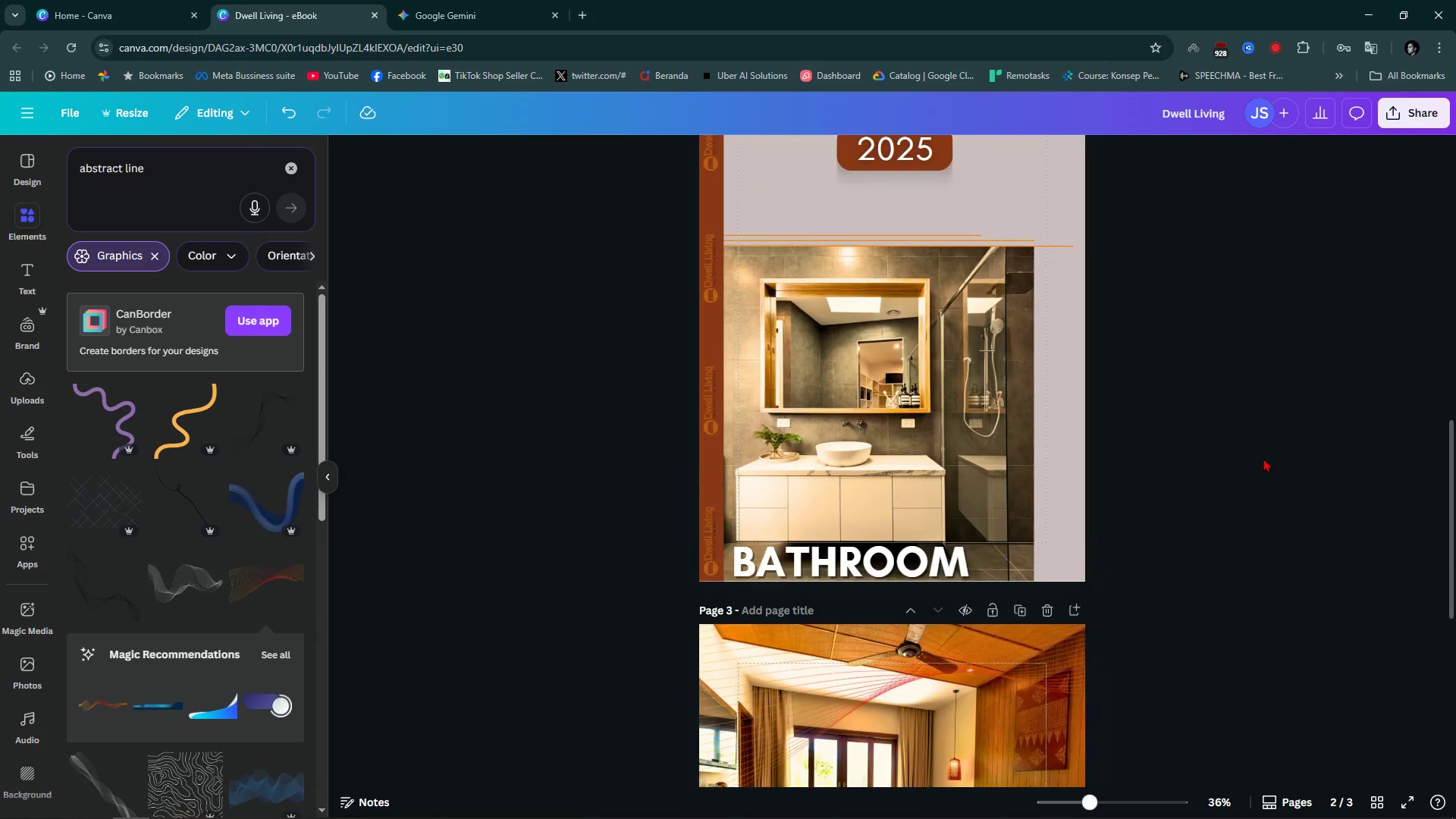 
scroll: coordinate [1254, 491], scroll_direction: up, amount: 4.0
 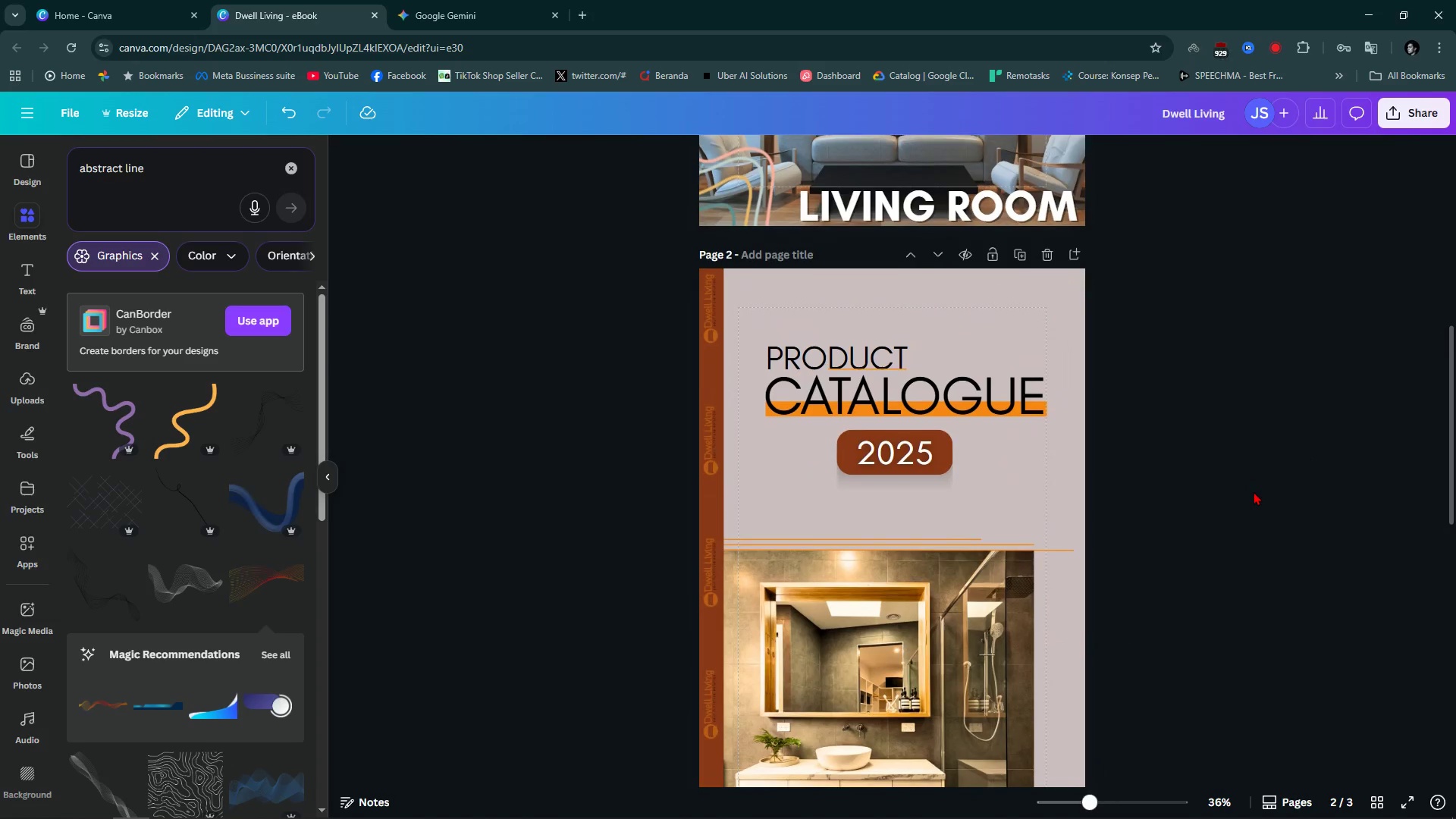 
scroll: coordinate [1188, 419], scroll_direction: down, amount: 8.0
 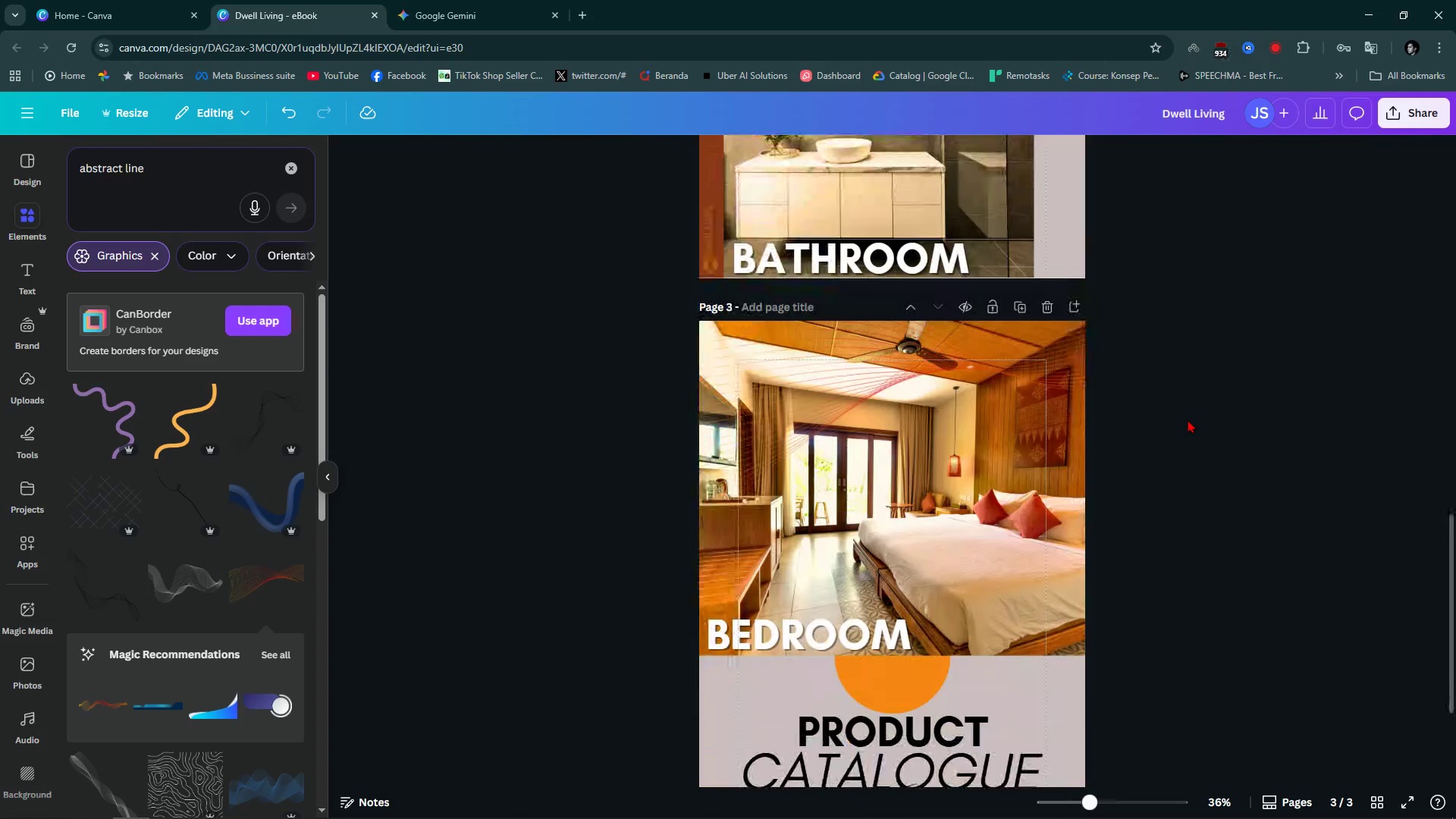 
scroll: coordinate [1188, 419], scroll_direction: up, amount: 6.0
 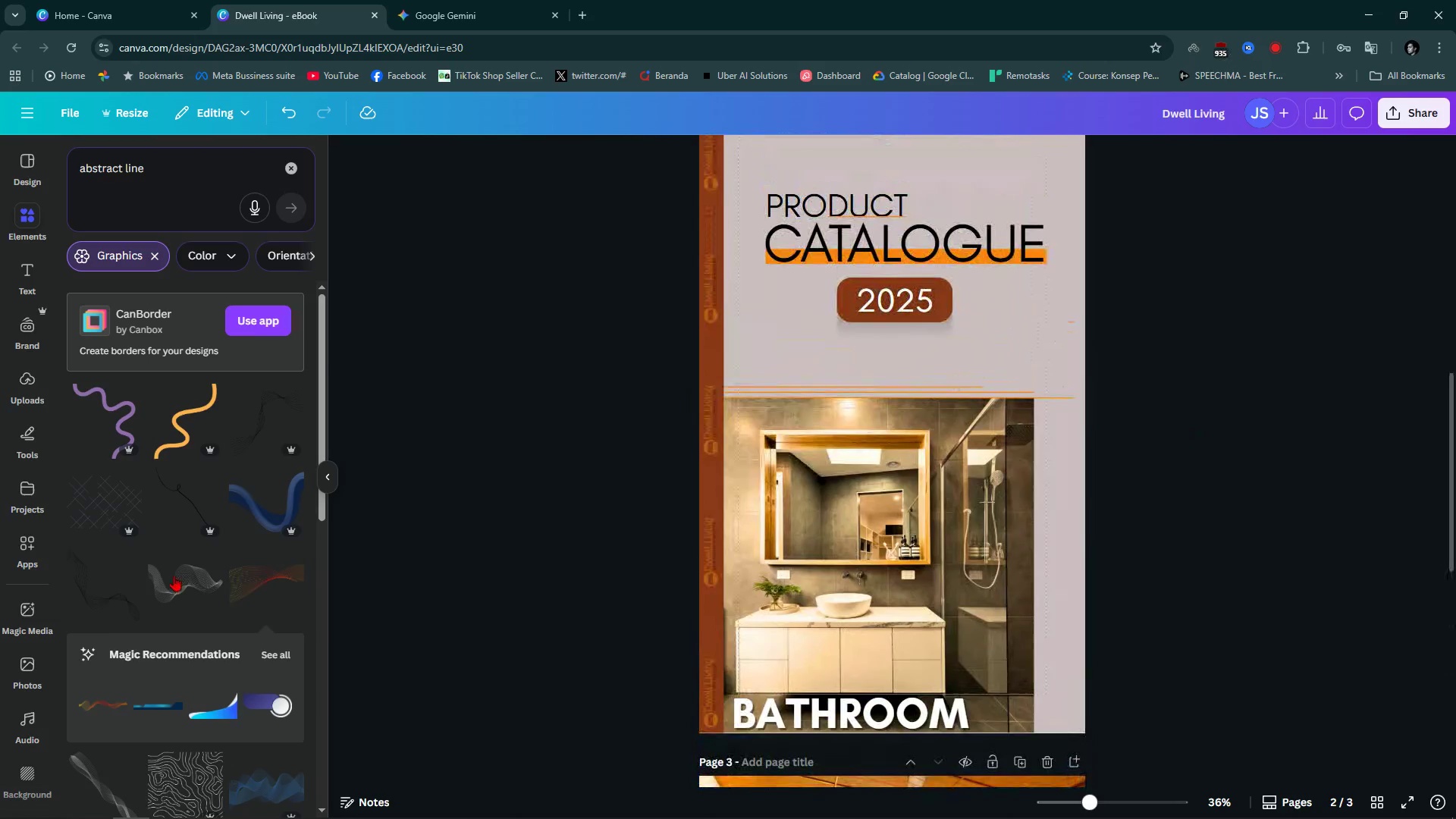 
scroll: coordinate [174, 591], scroll_direction: down, amount: 10.0
 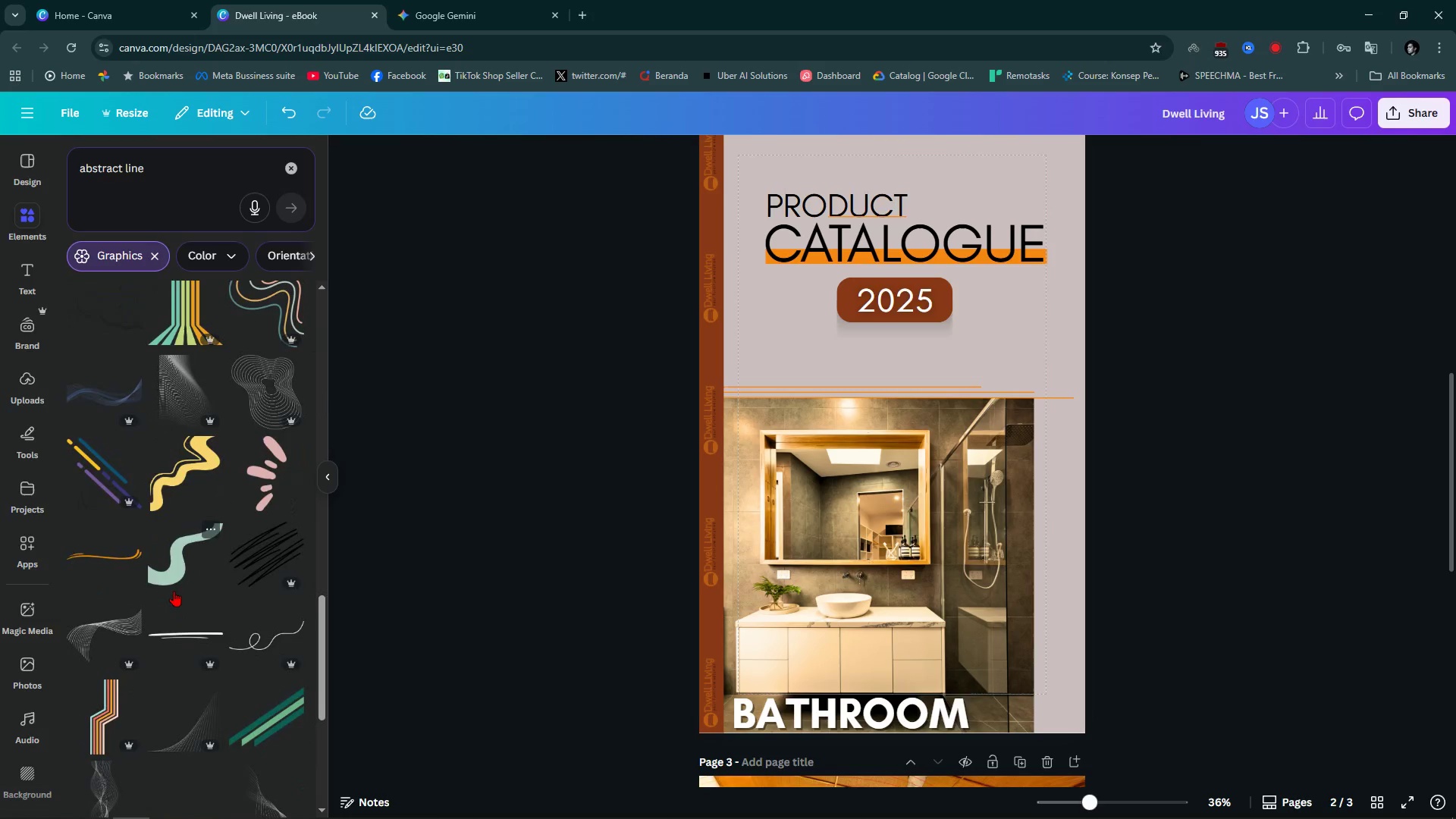 
scroll: coordinate [187, 622], scroll_direction: down, amount: 4.0
 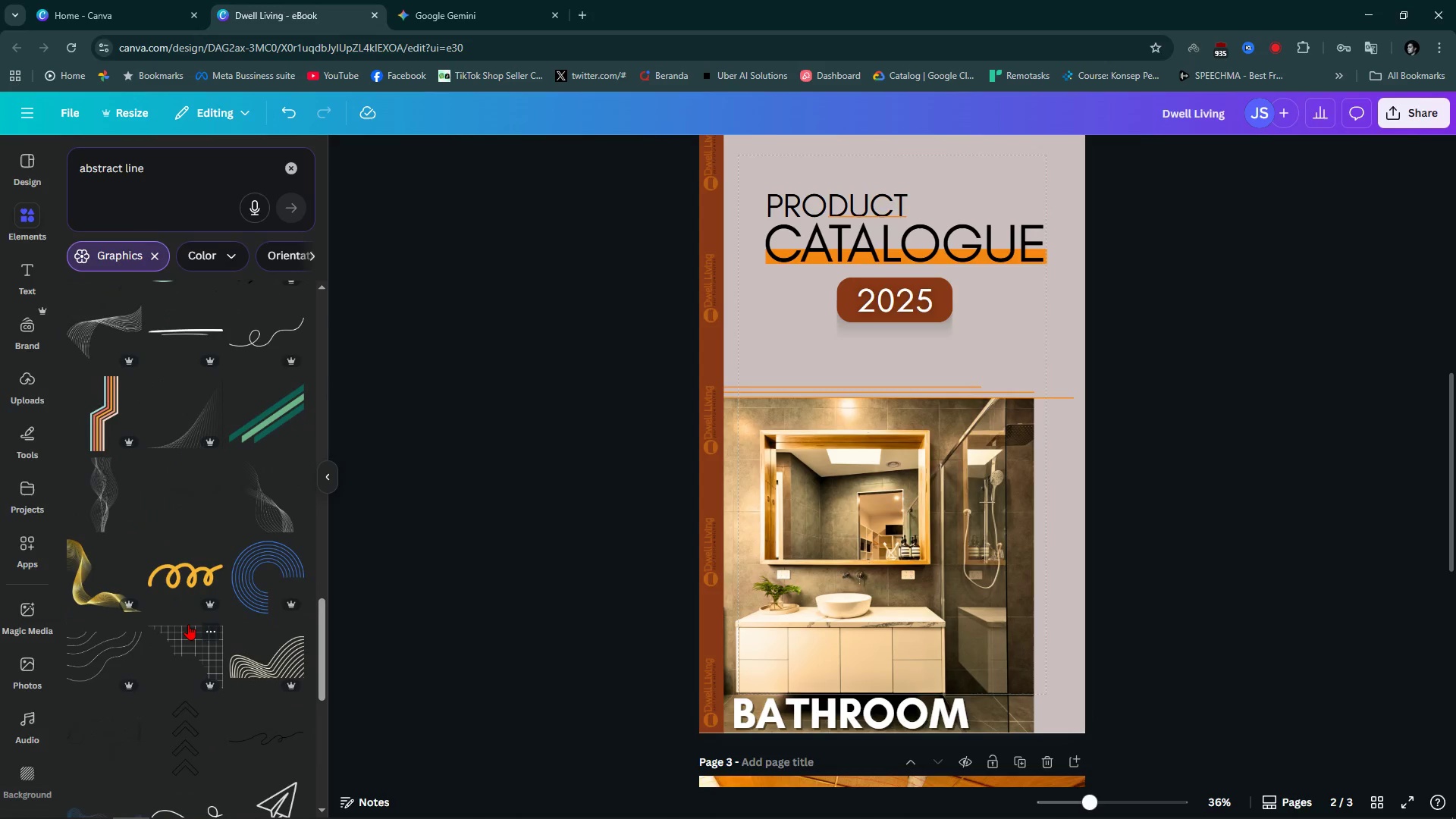 
wait(9.09)
 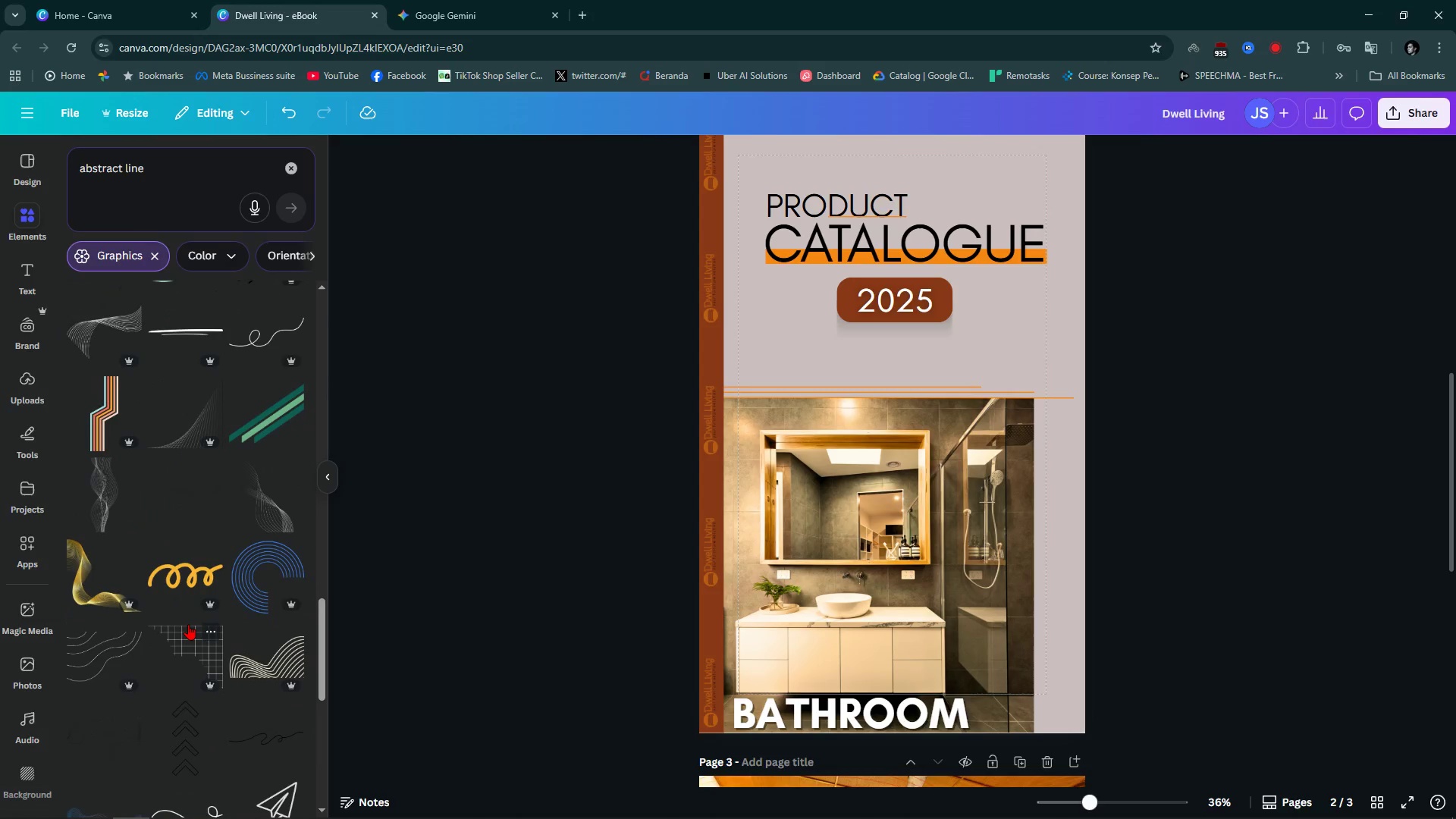 
left_click([205, 658])
 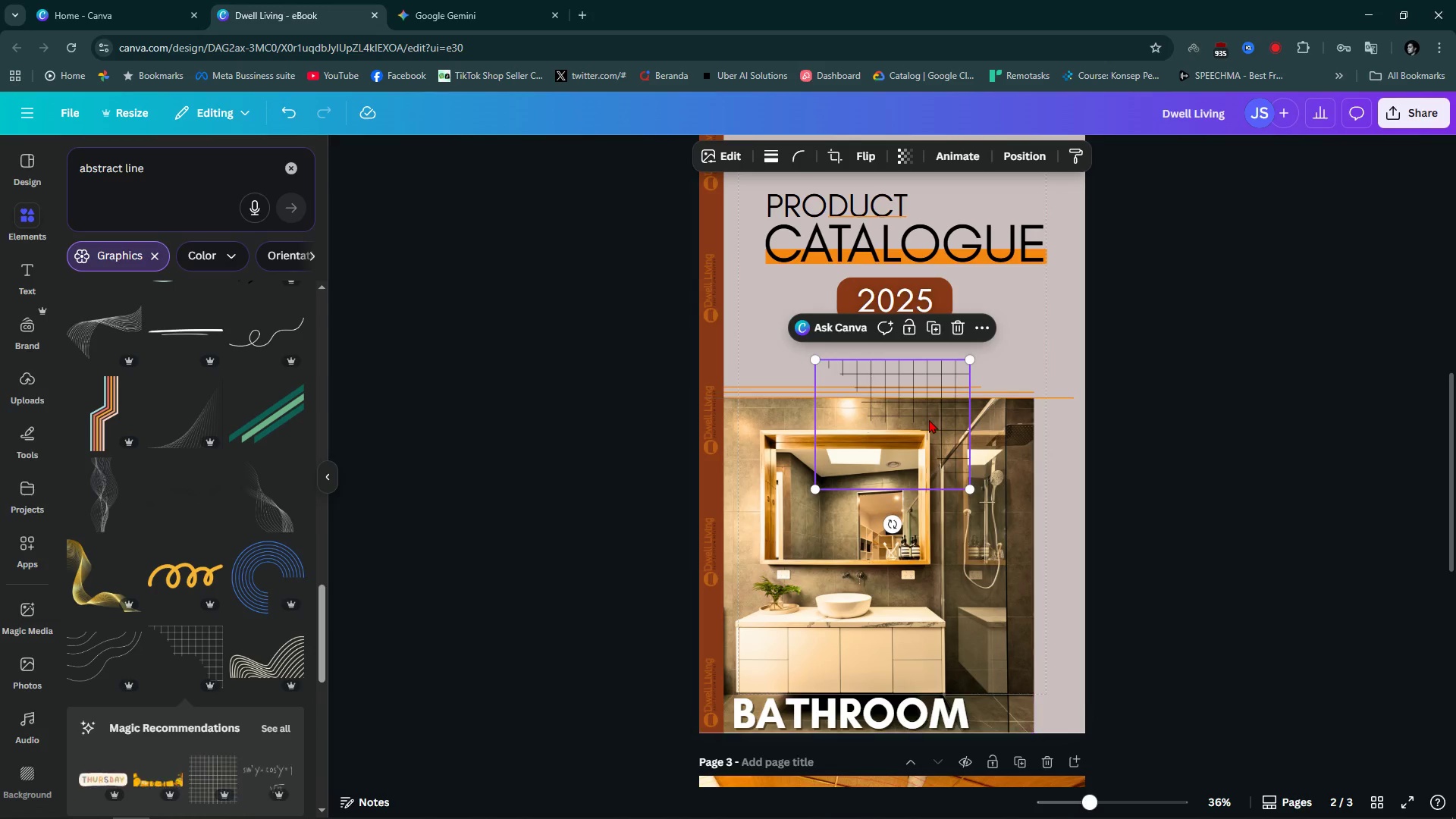 
left_click_drag(start_coordinate=[929, 419], to_coordinate=[986, 466])
 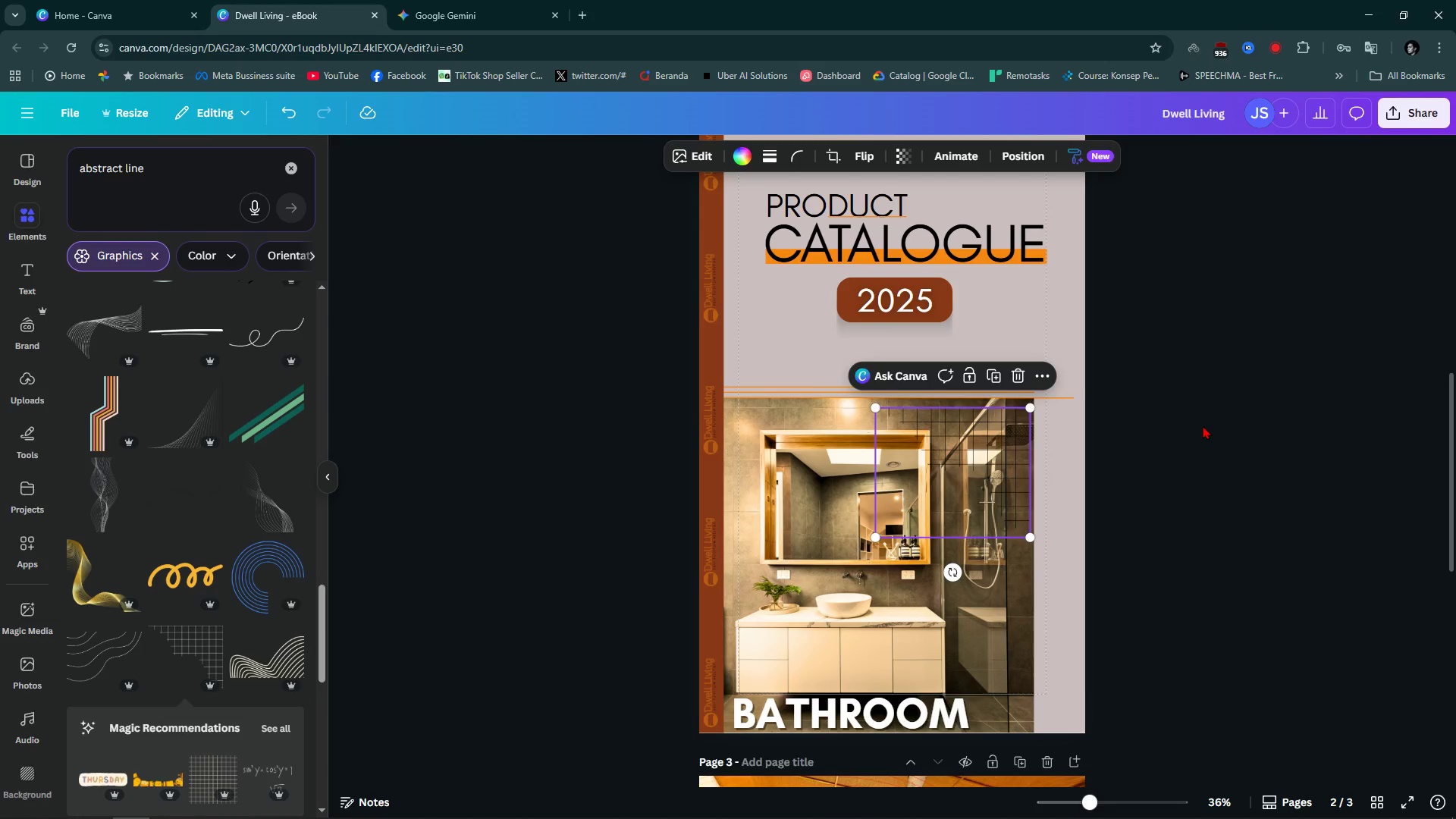 
left_click([1203, 425])
 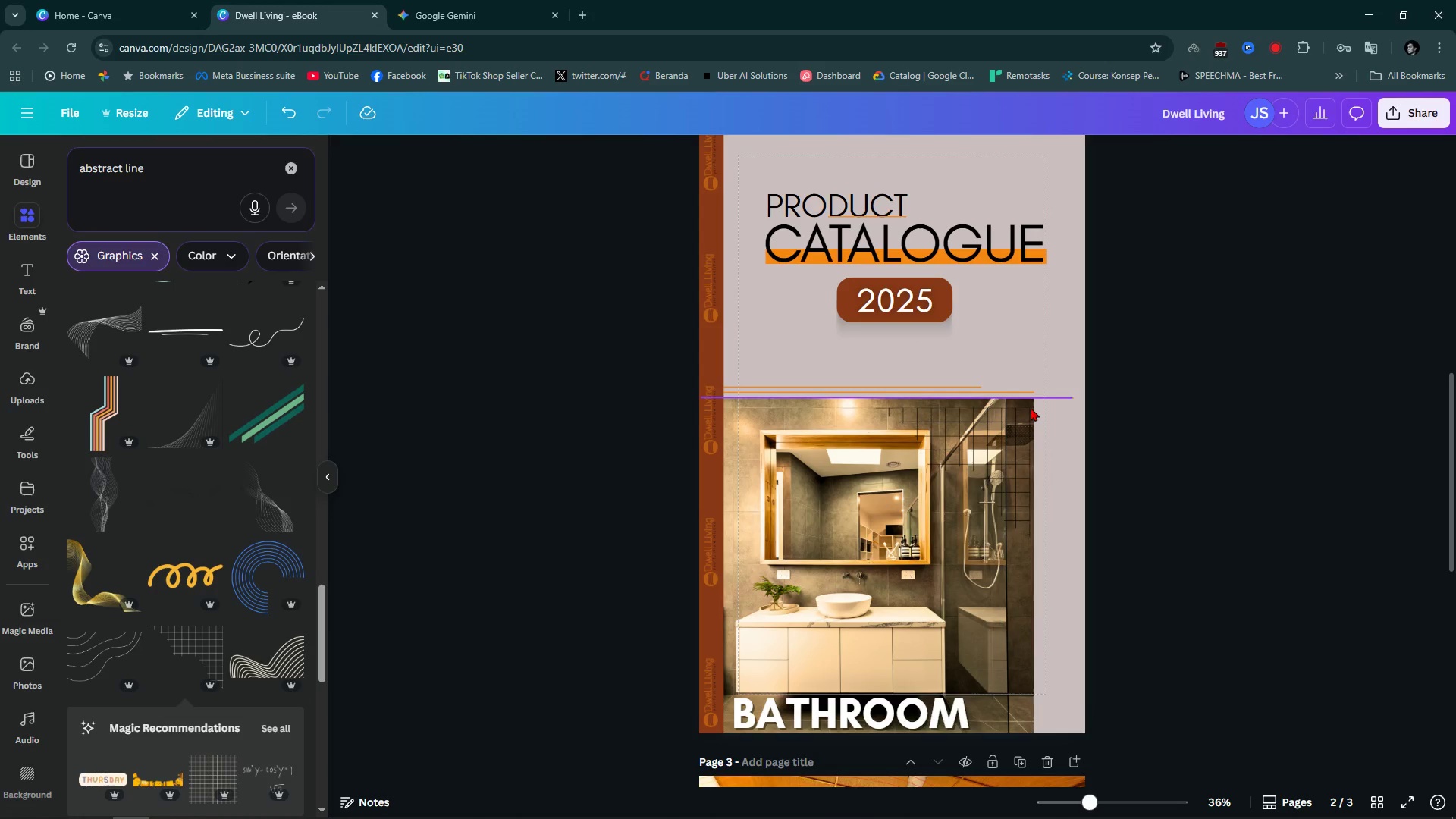 
hold_key(key=ControlLeft, duration=1.08)
scroll: coordinate [1031, 442], scroll_direction: up, amount: 6.0
 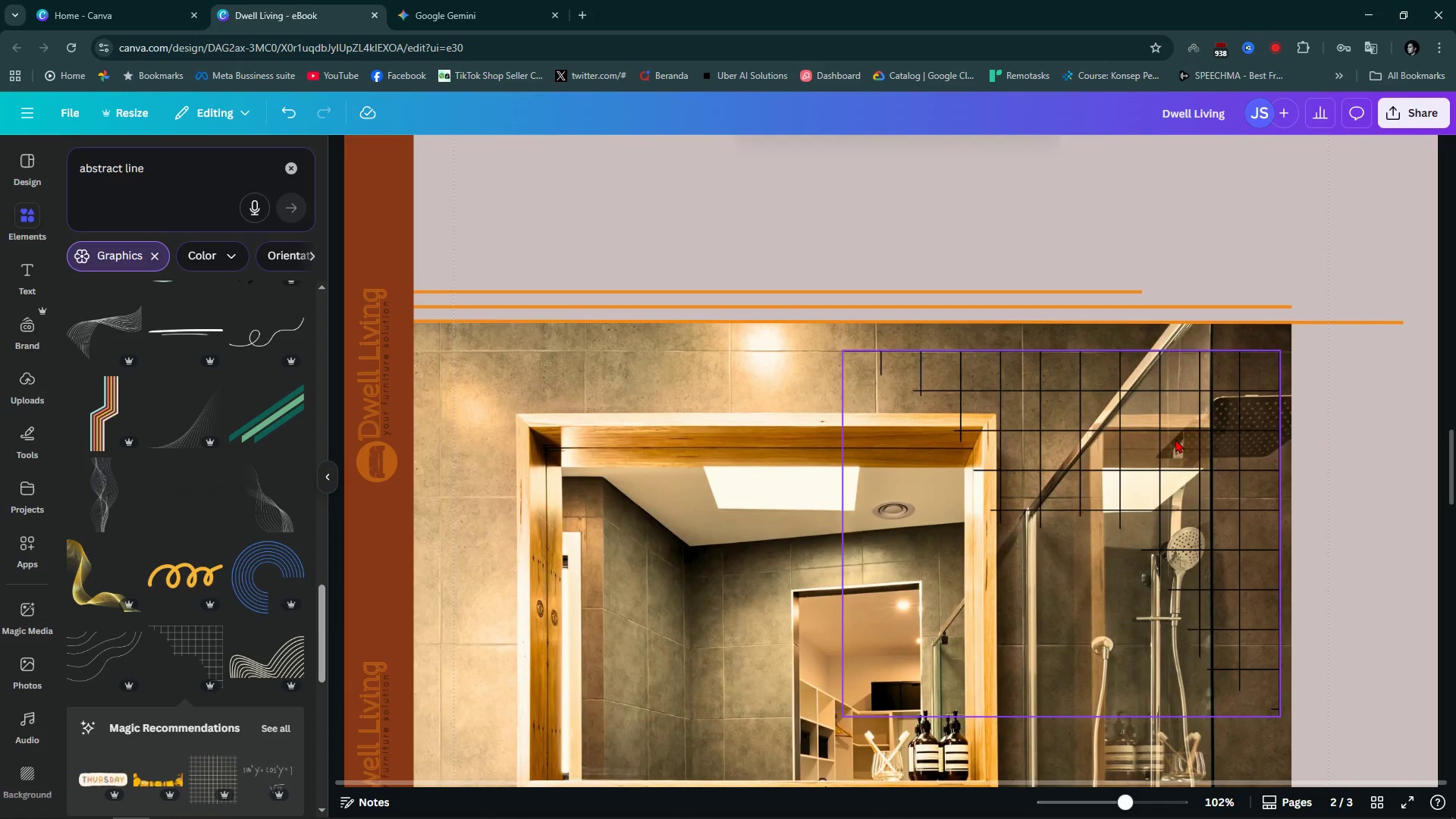 
left_click_drag(start_coordinate=[1175, 434], to_coordinate=[1186, 406])
 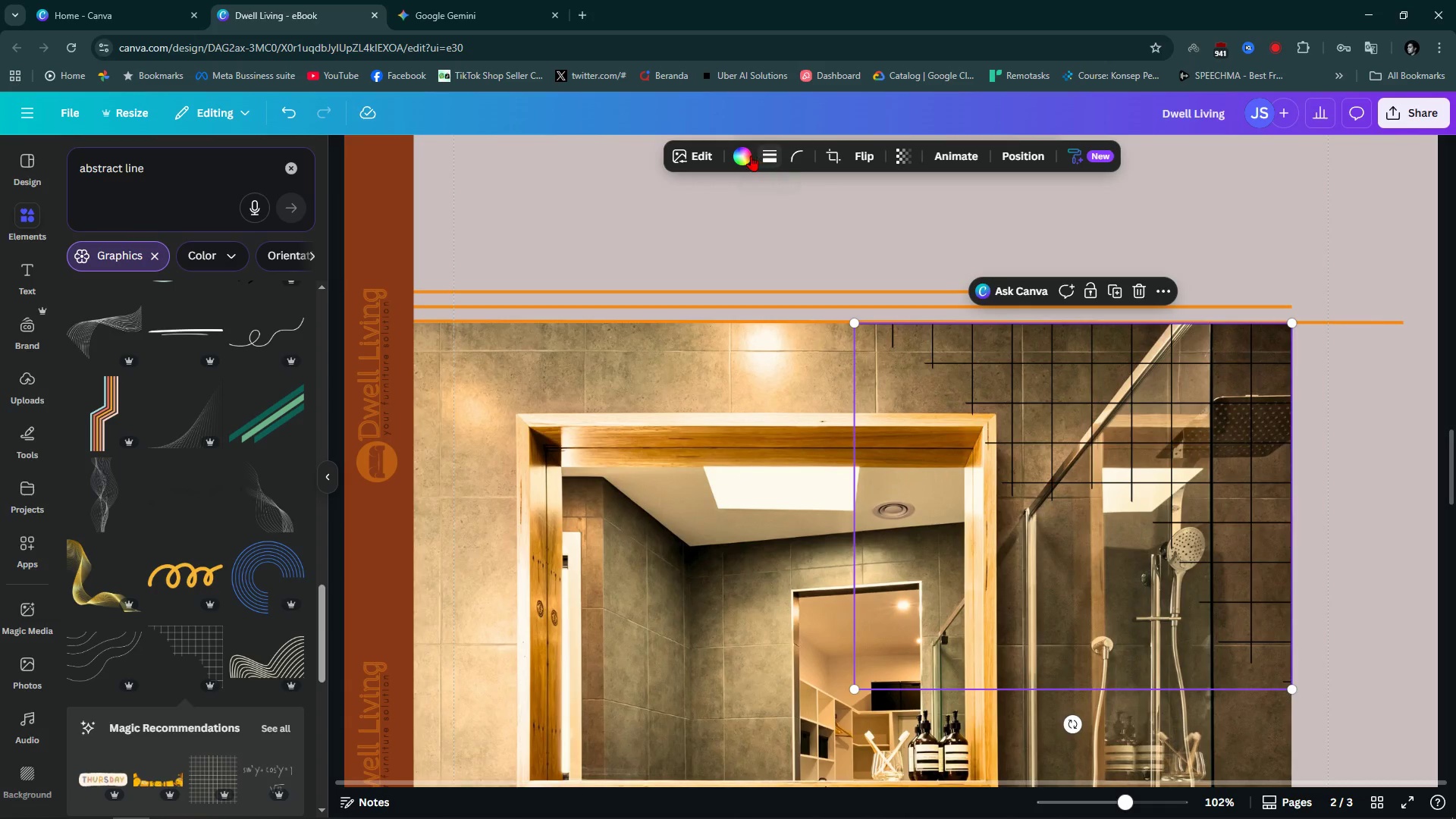 
left_click([744, 155])
 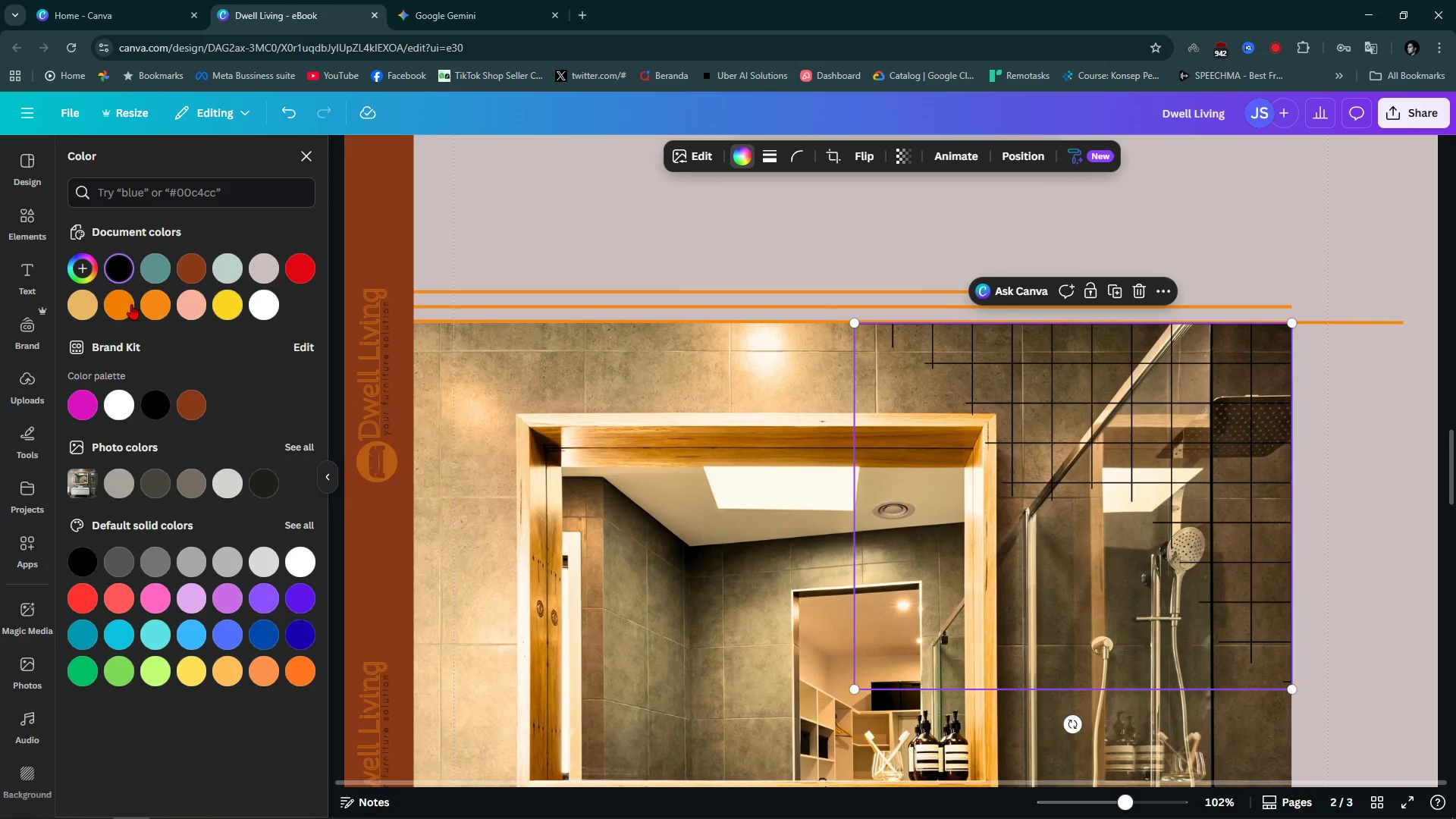 
left_click([131, 304])
 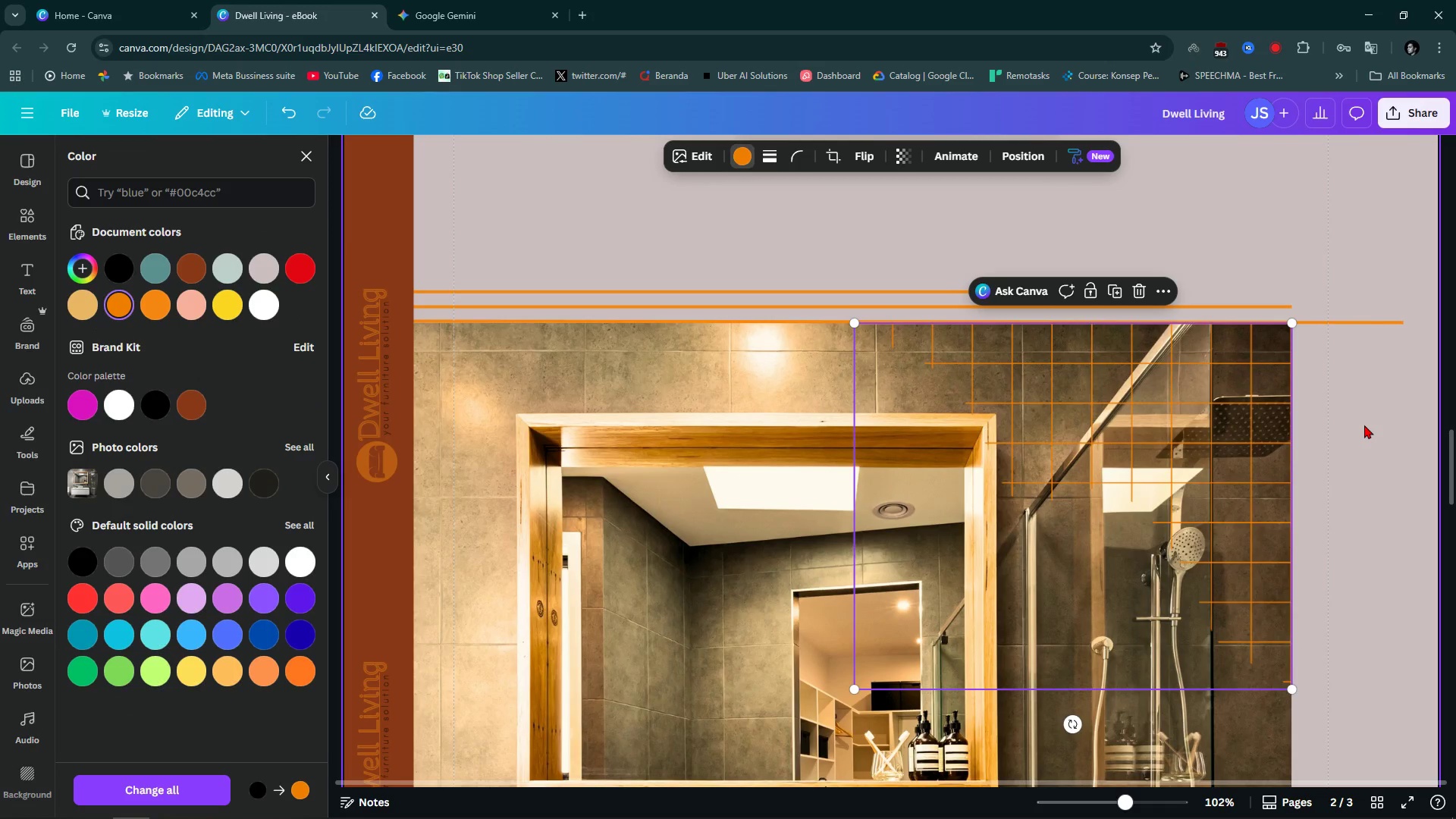 
left_click([1364, 425])
 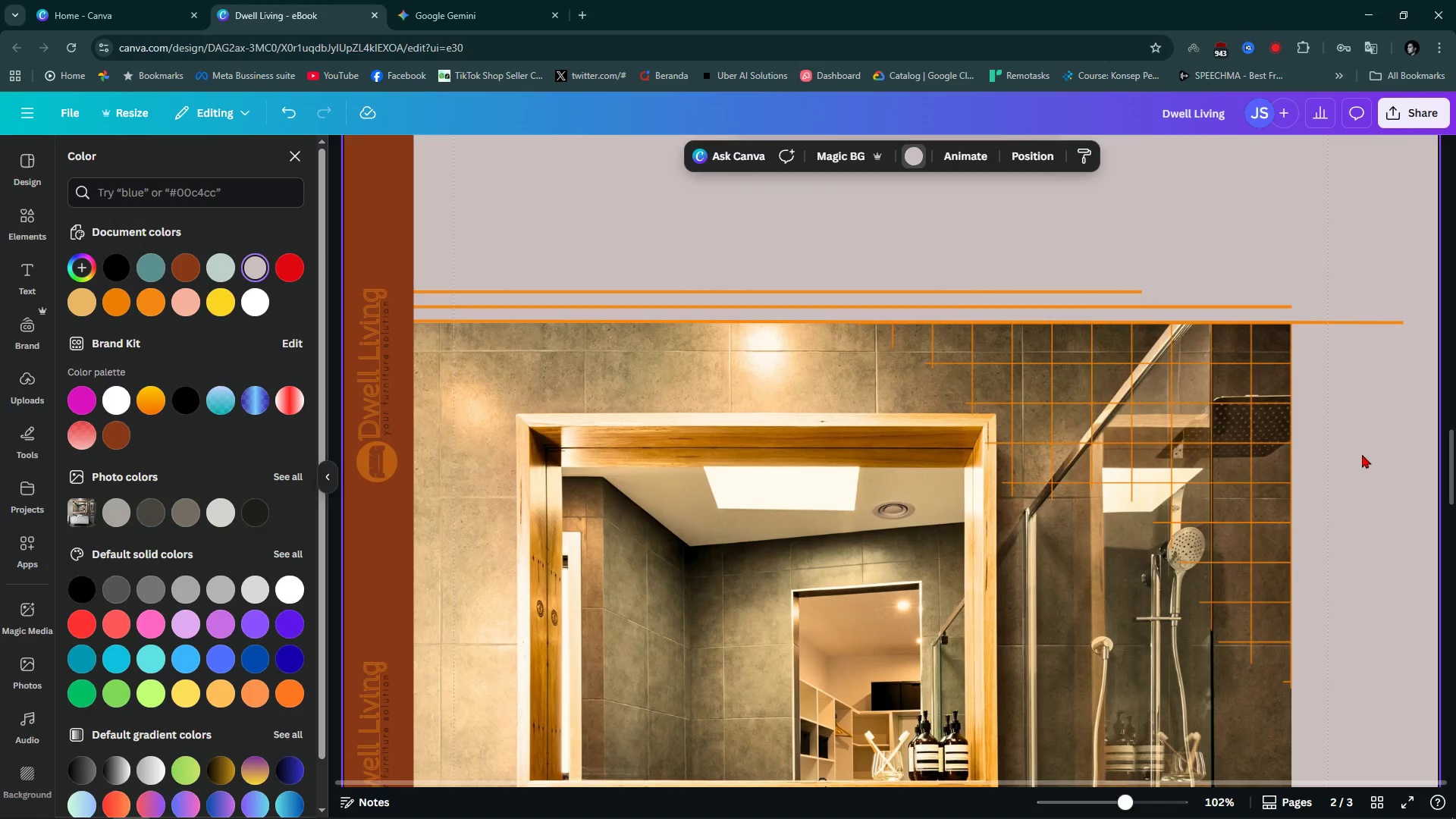 
double_click([1362, 454])
 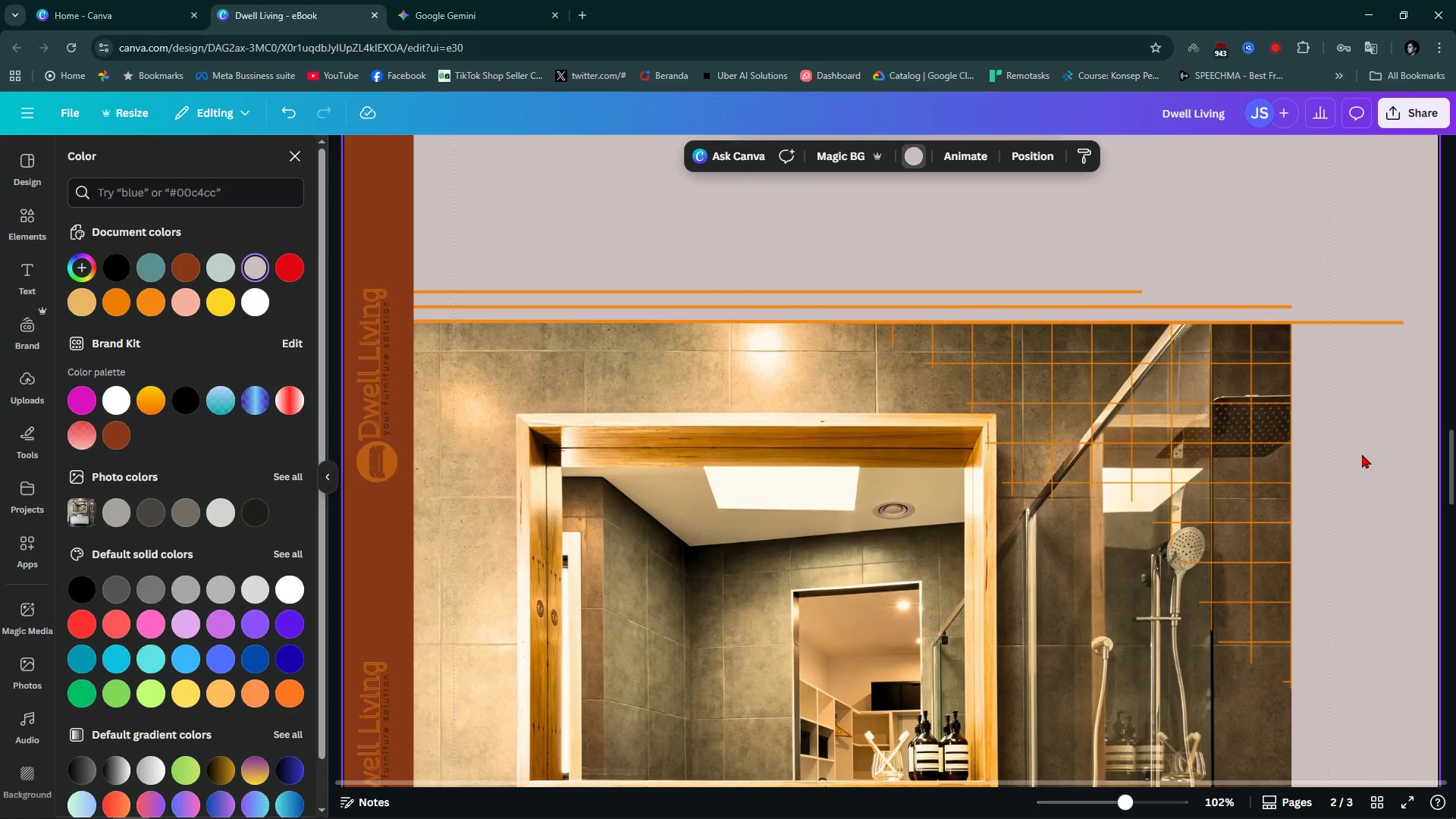 
hold_key(key=ControlLeft, duration=1.4)
scroll: coordinate [1125, 511], scroll_direction: down, amount: 9.0
 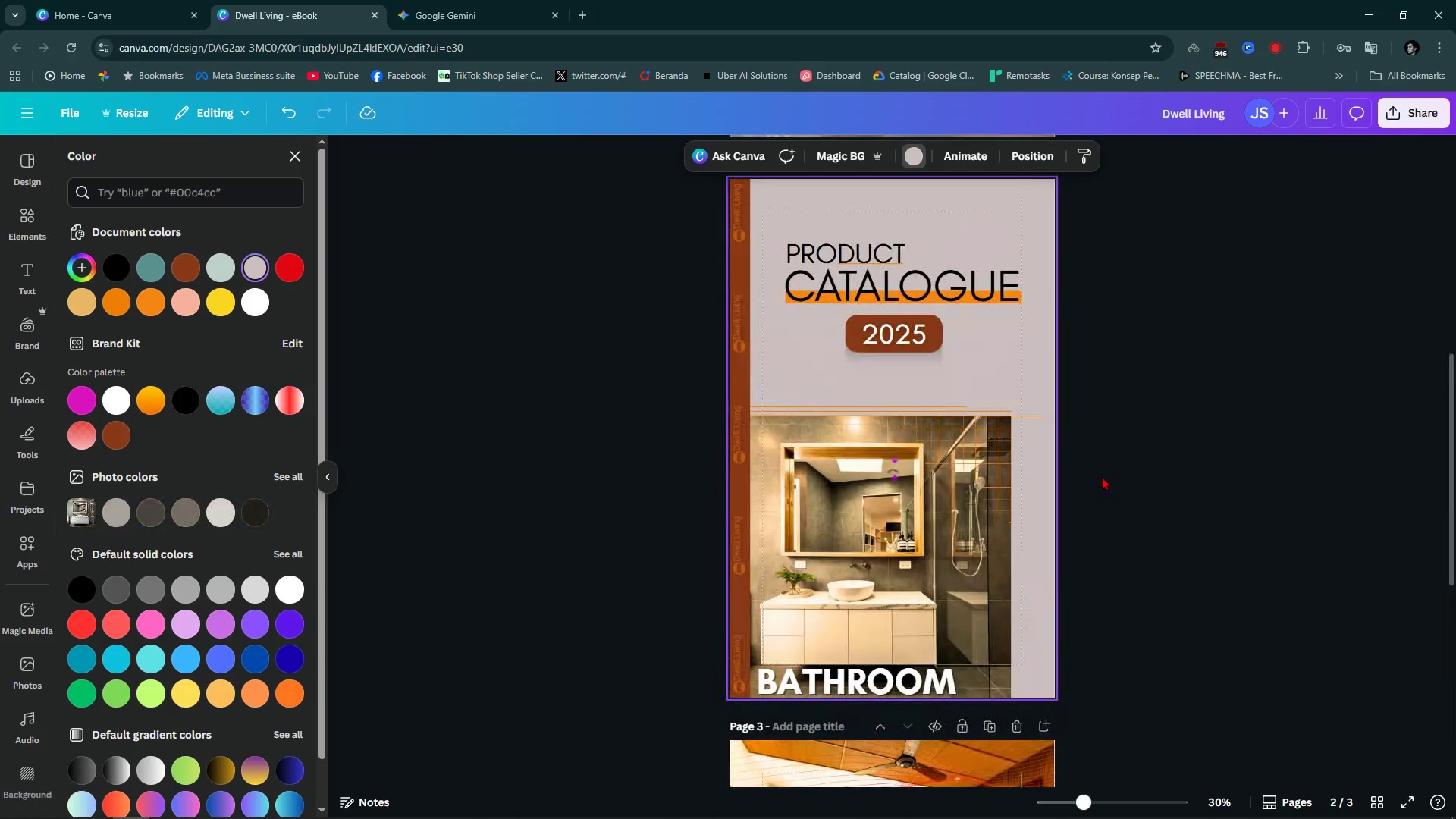 
key(Alt+AltLeft)
 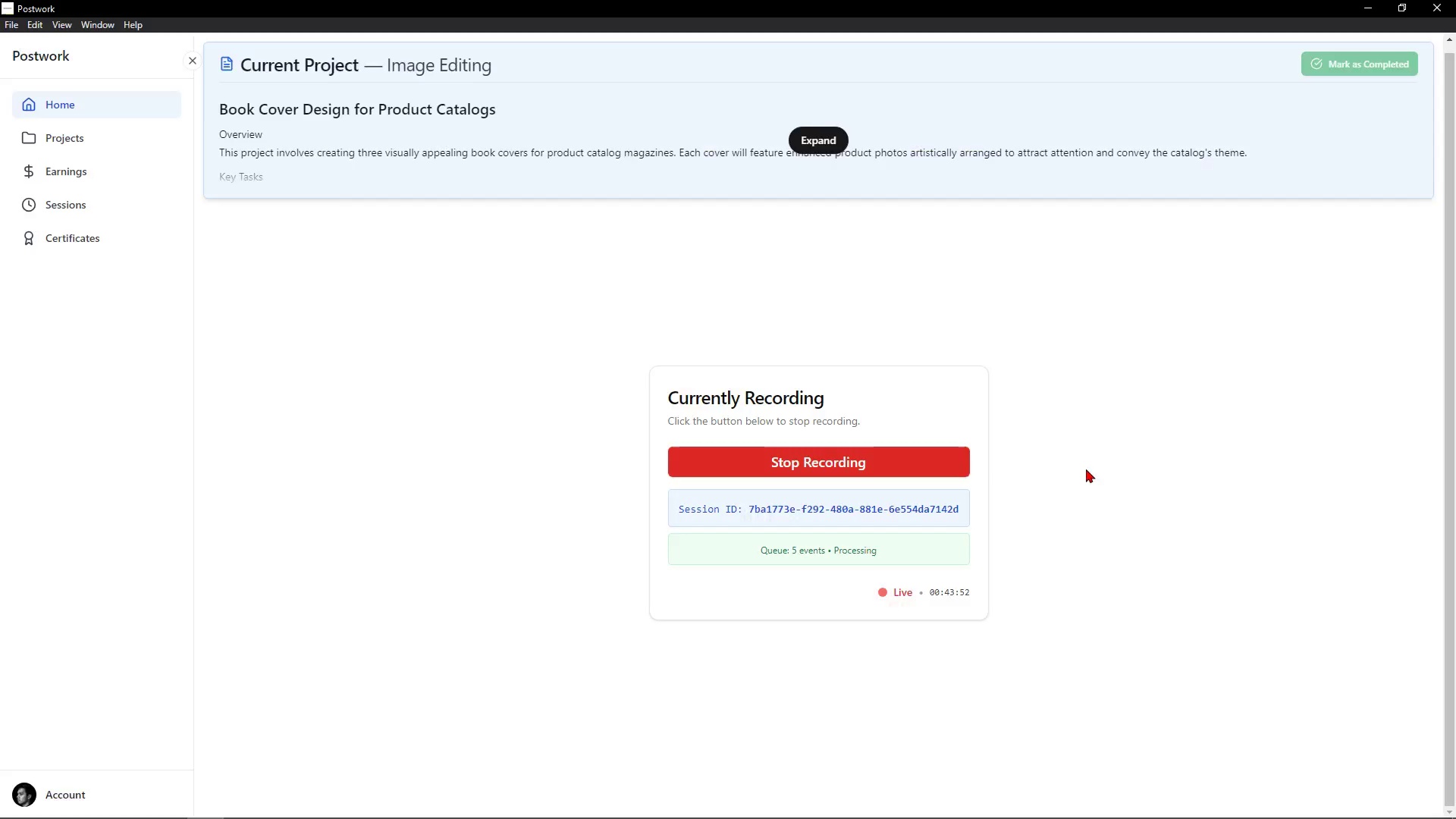 
key(Alt+Tab)